 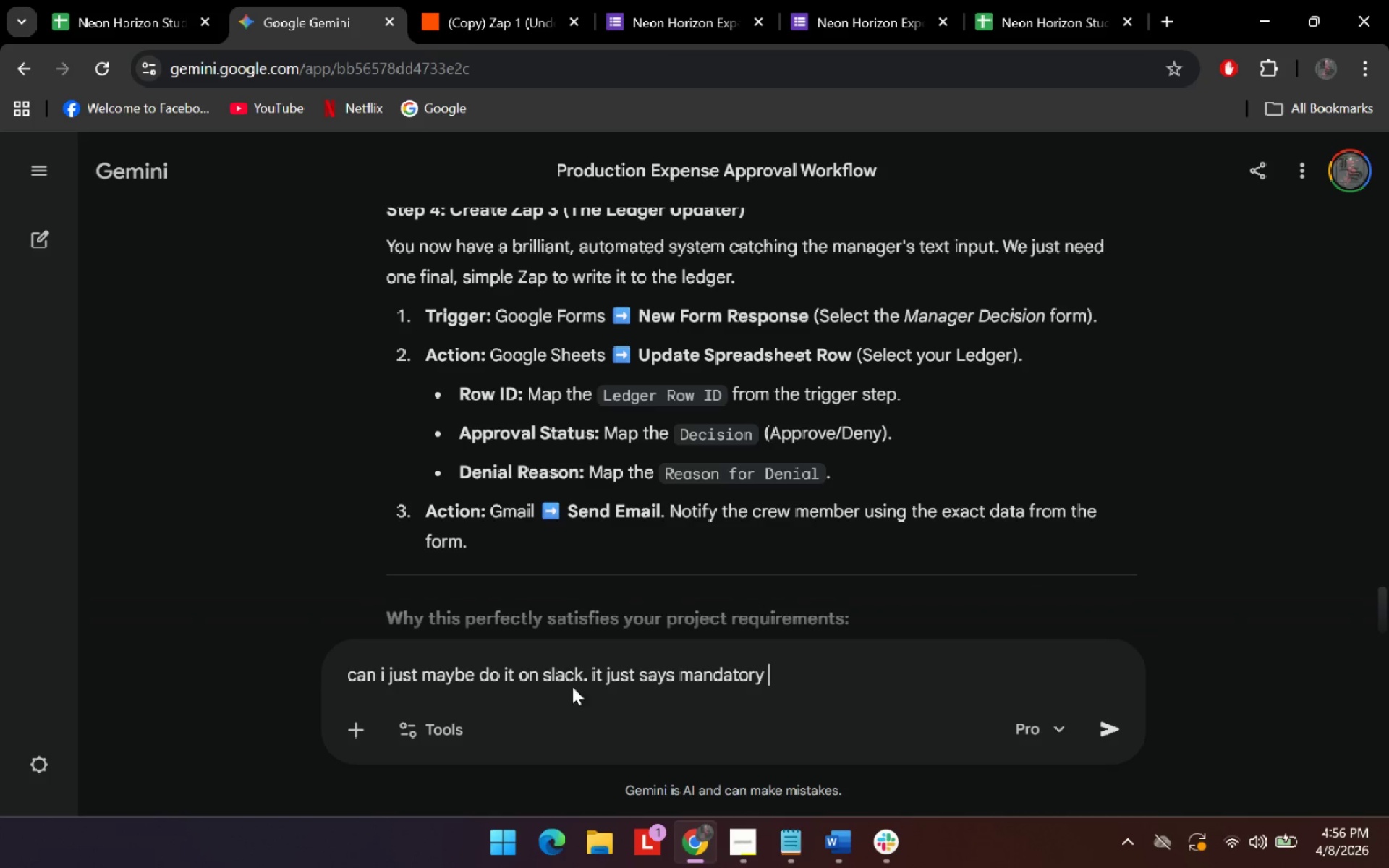 
left_click([810, 671])
 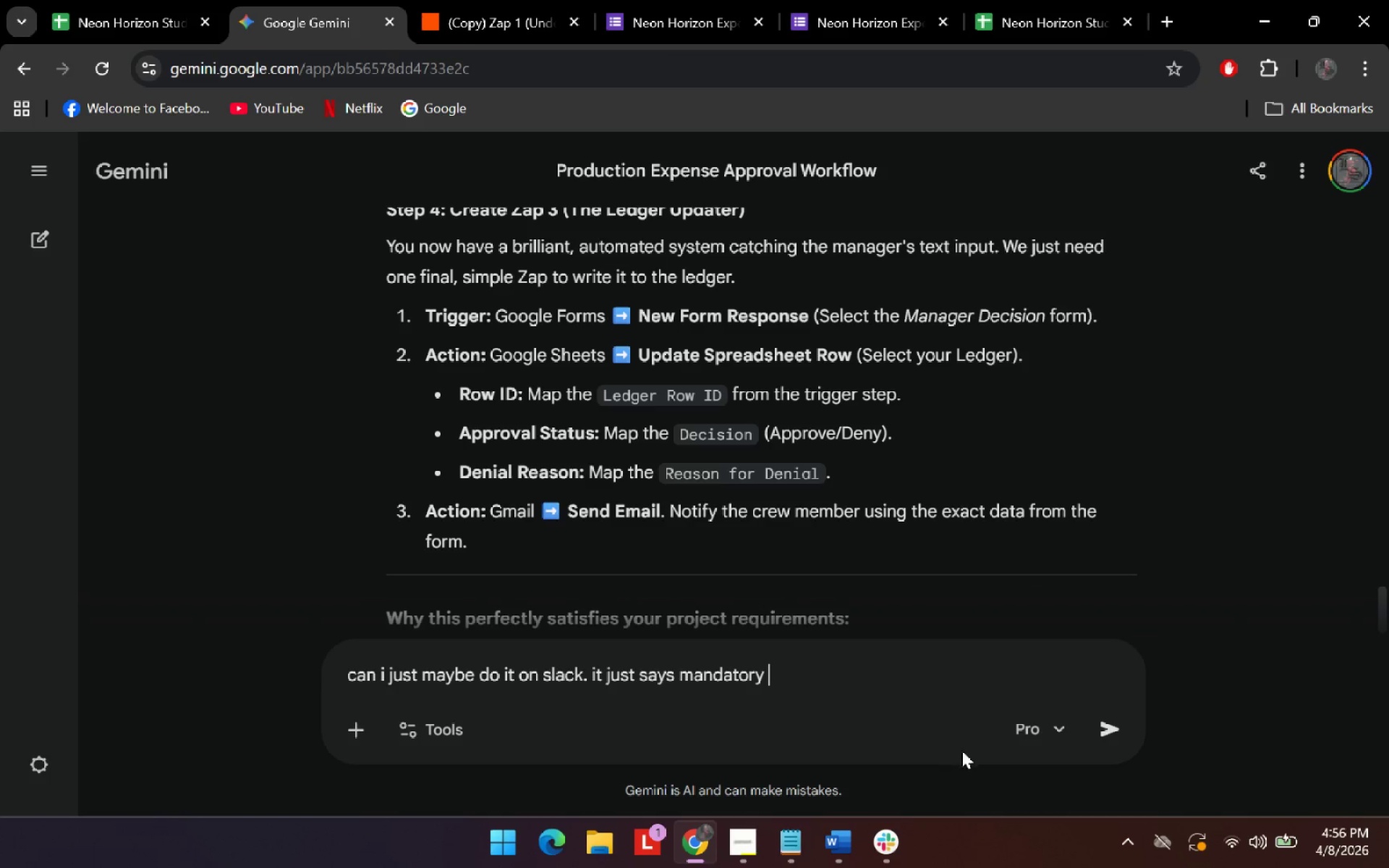 
key(Control+V)
 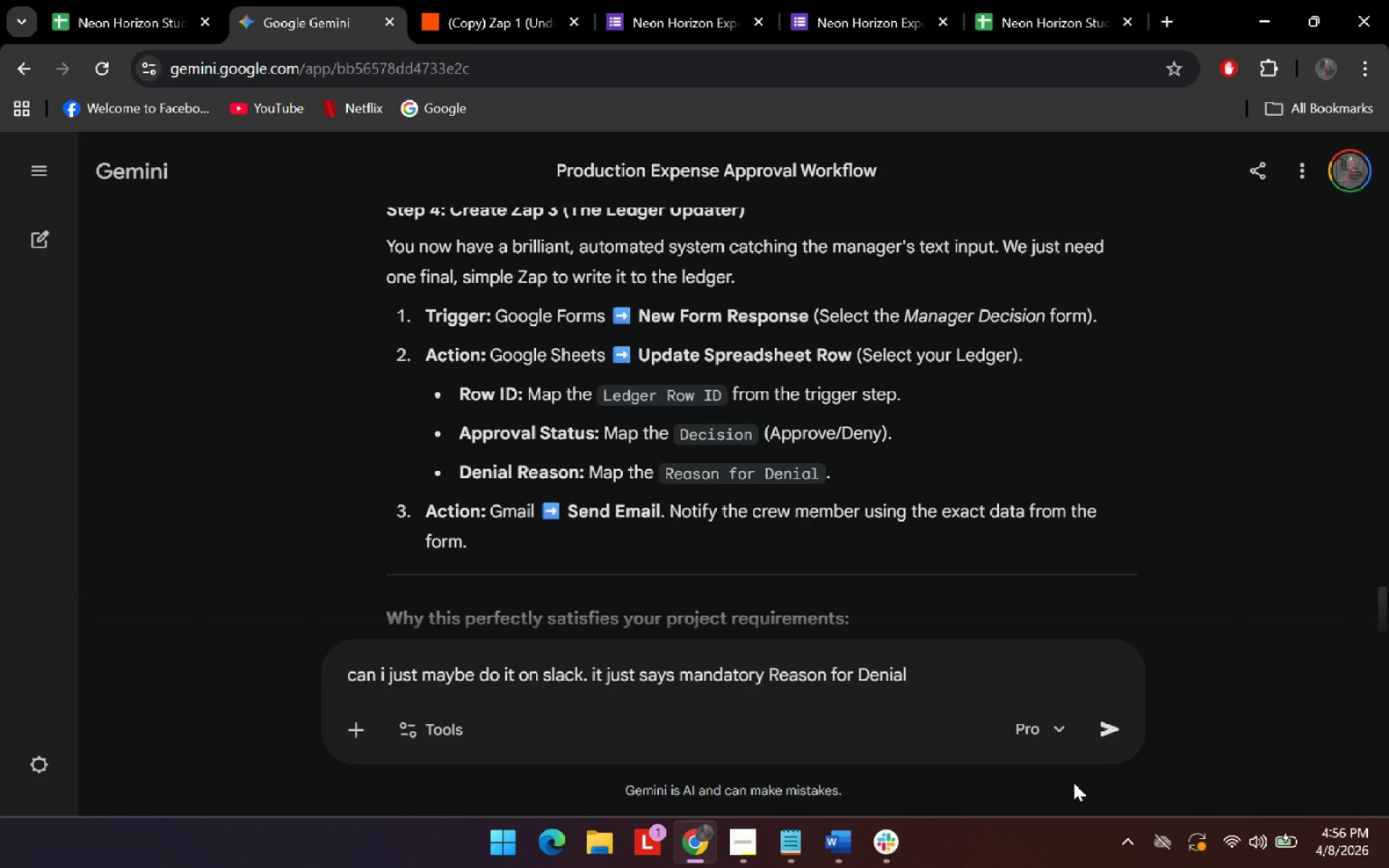 
key(Enter)
 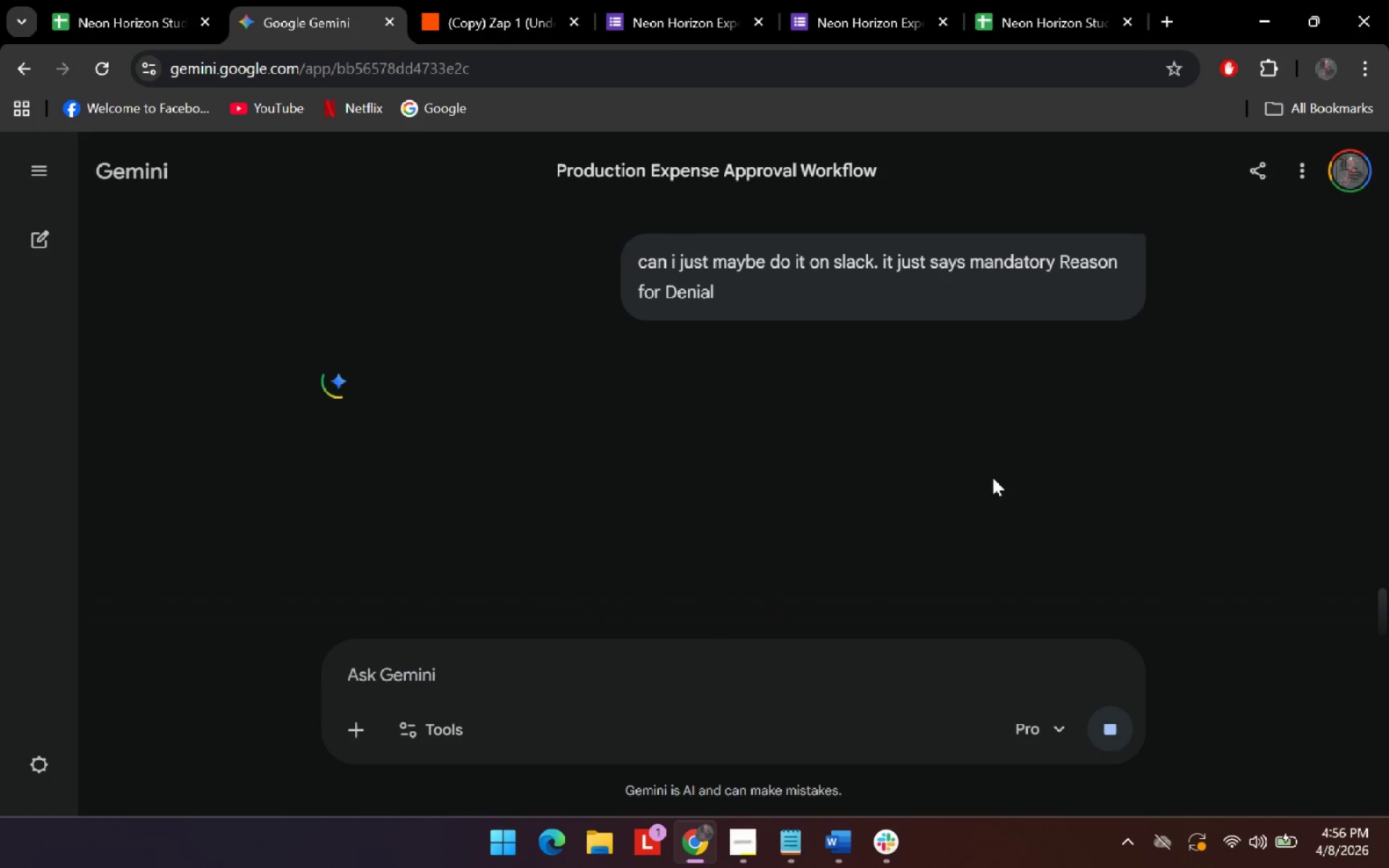 
wait(5.2)
 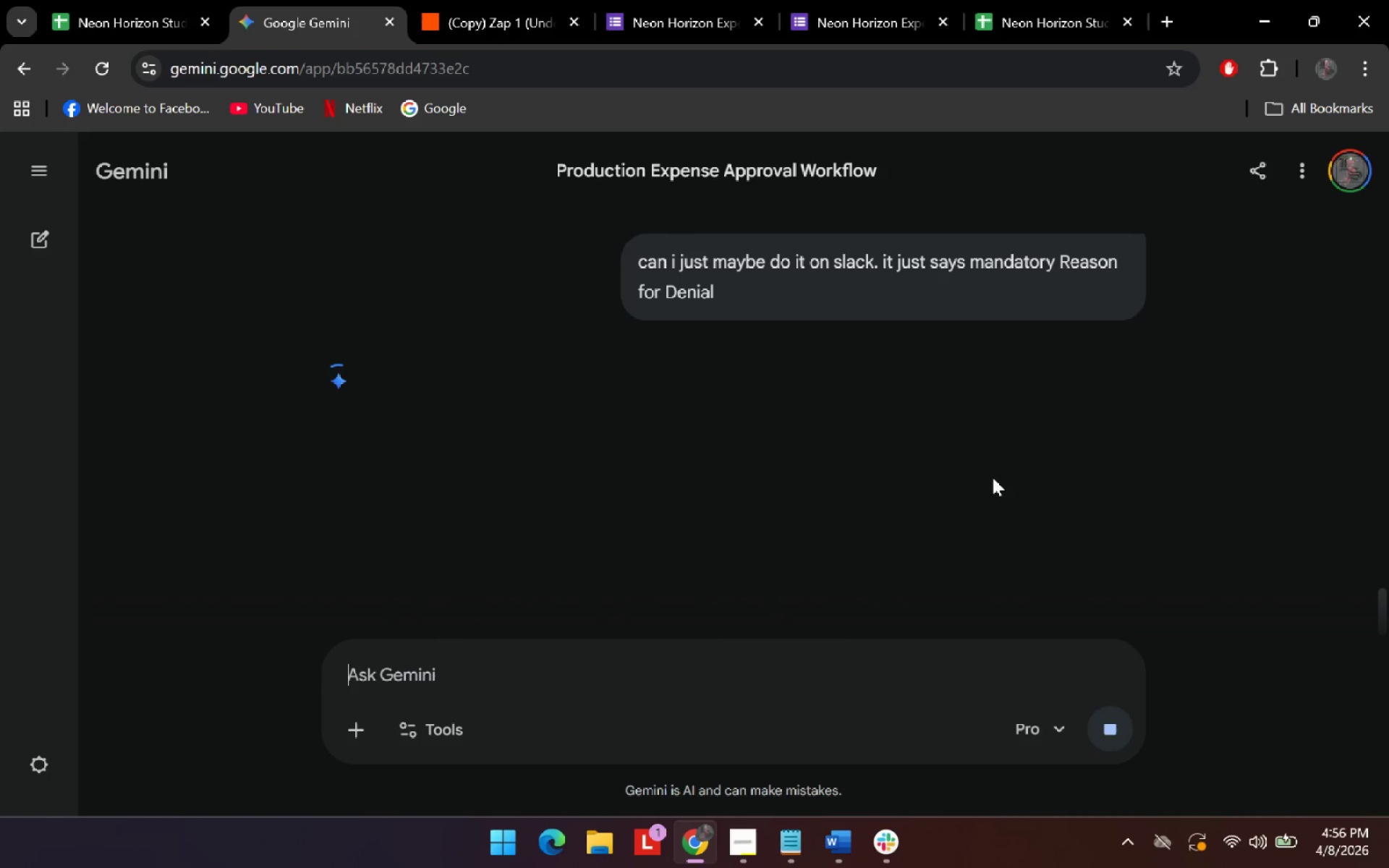 
left_click([896, 841])
 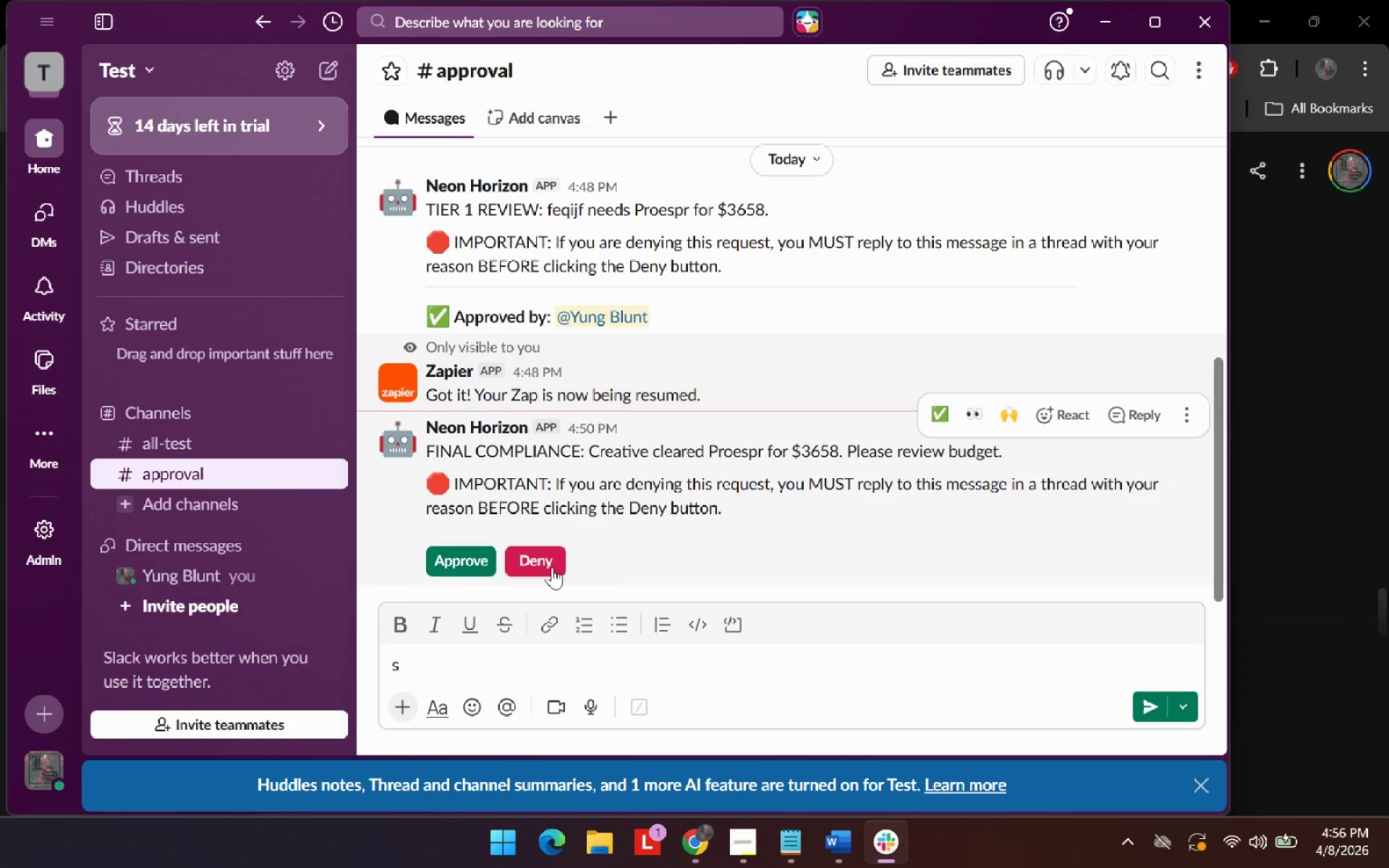 
wait(12.41)
 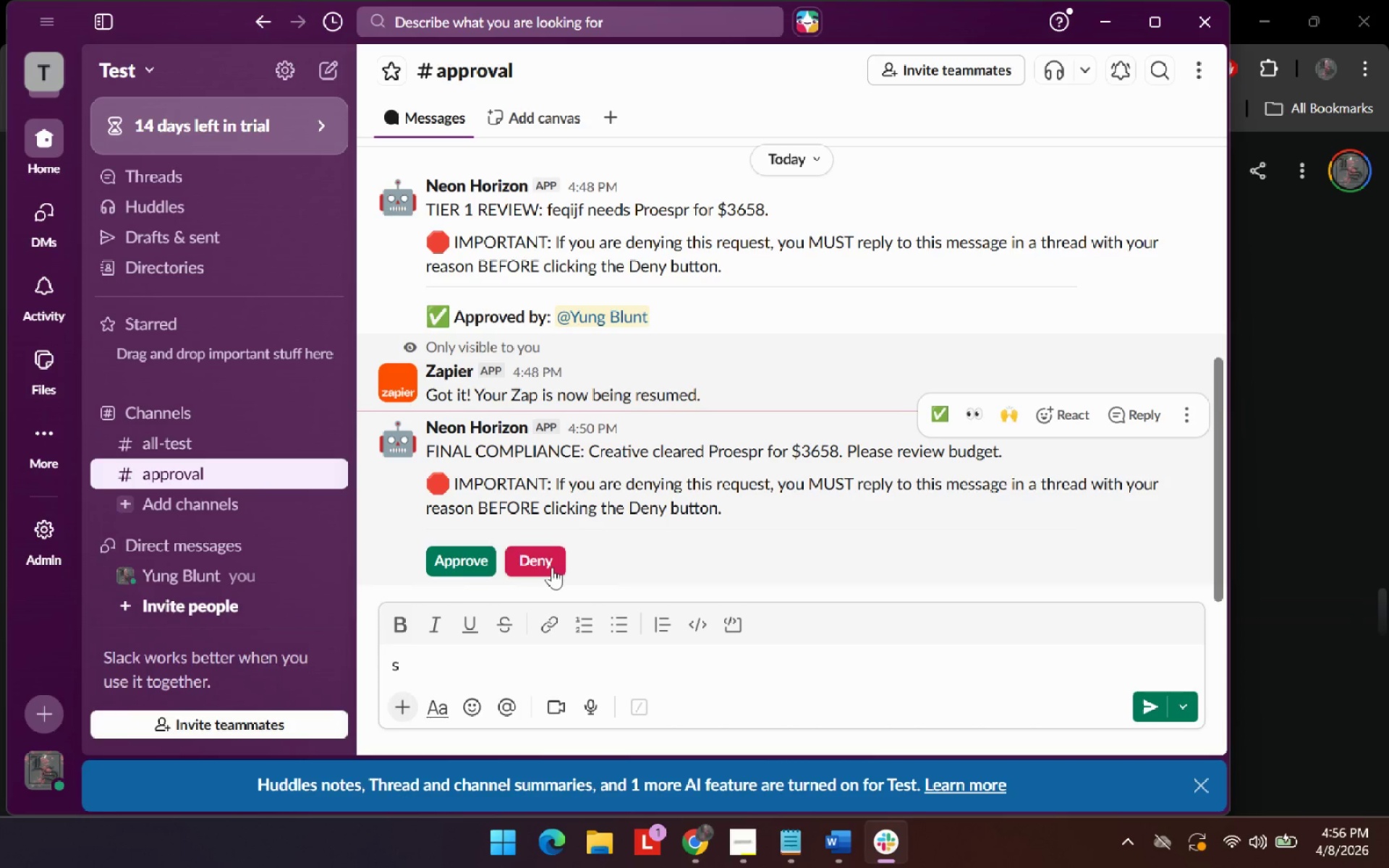 
left_click([527, 569])
 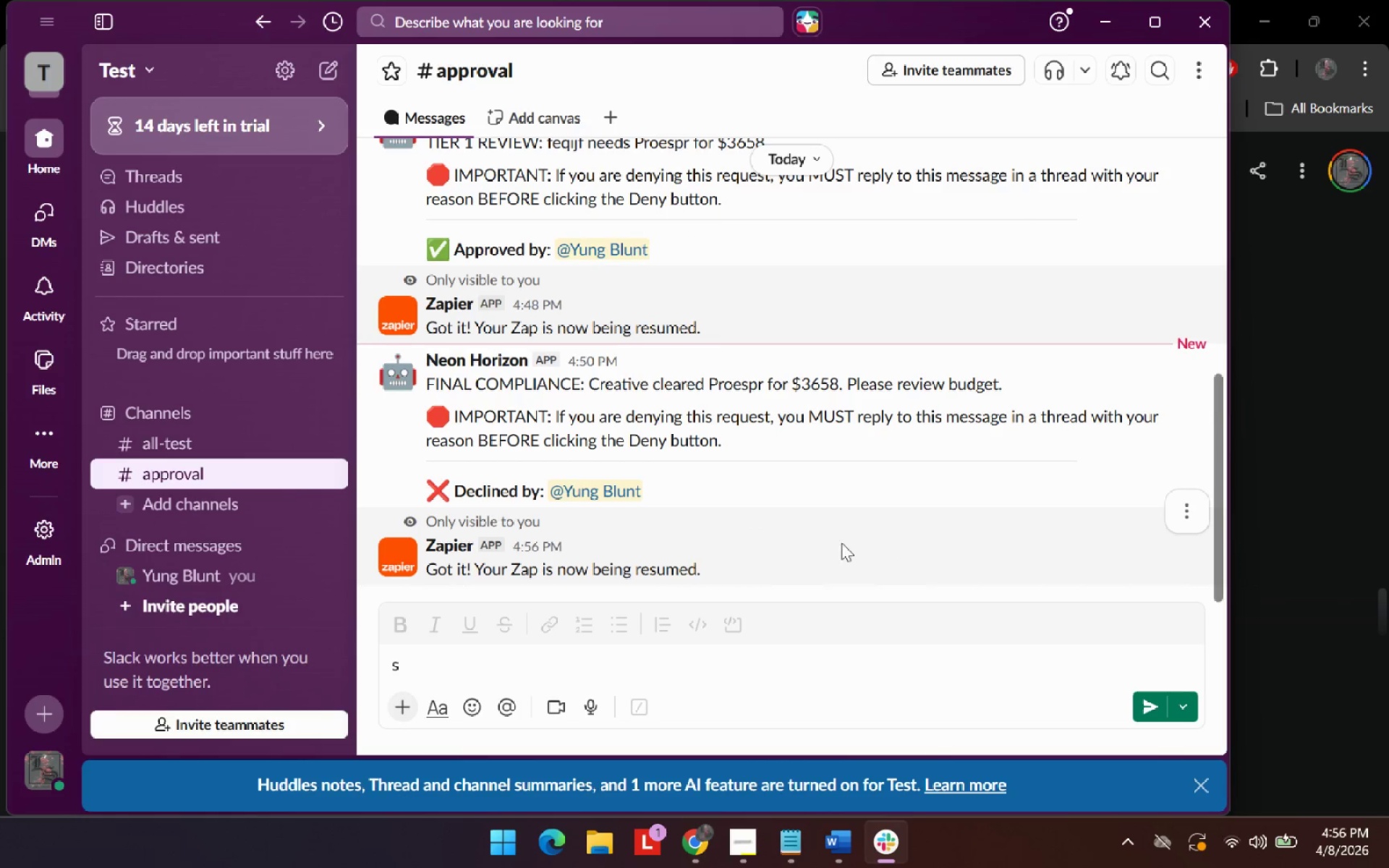 
left_click([1341, 443])
 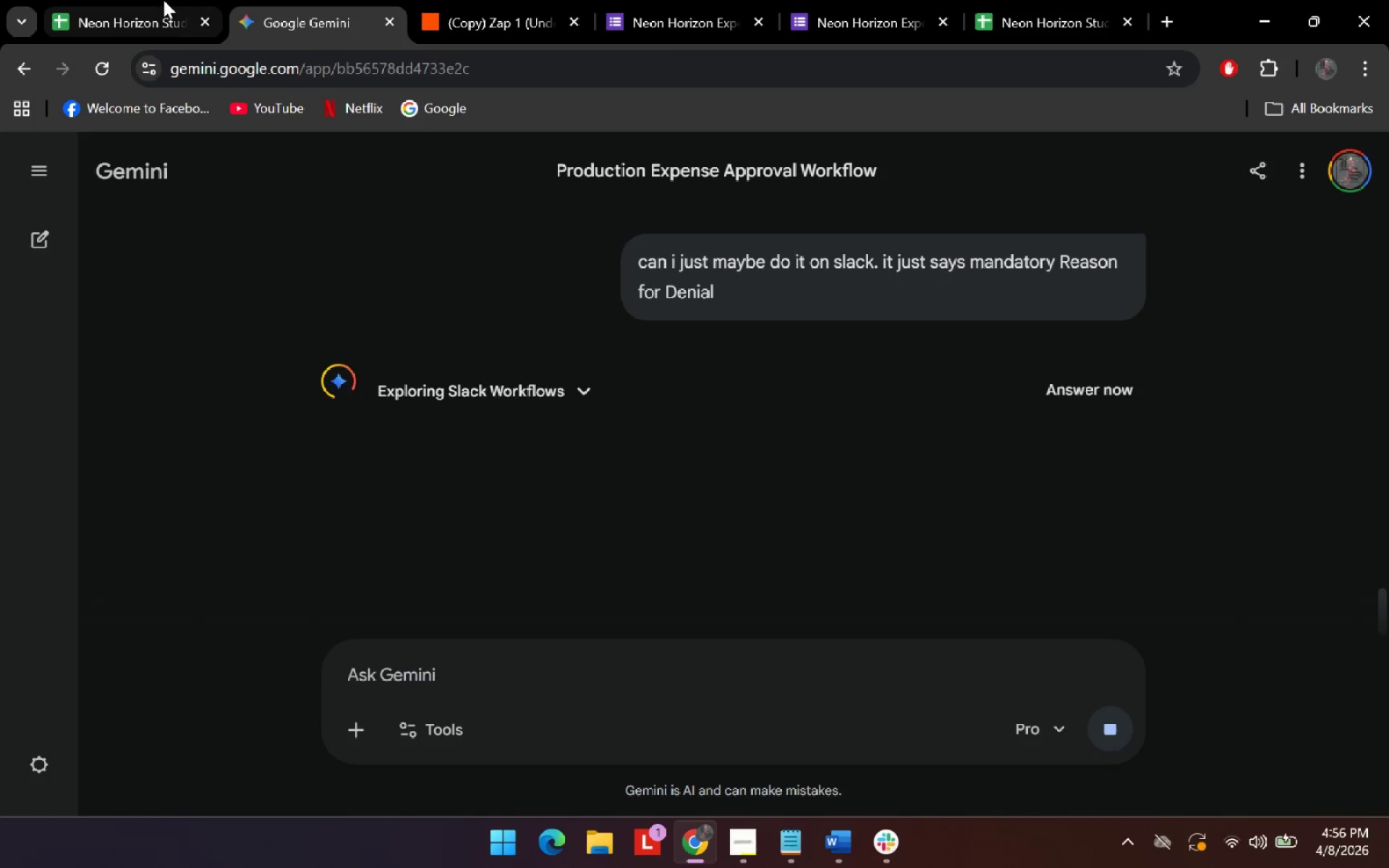 
left_click([482, 0])
 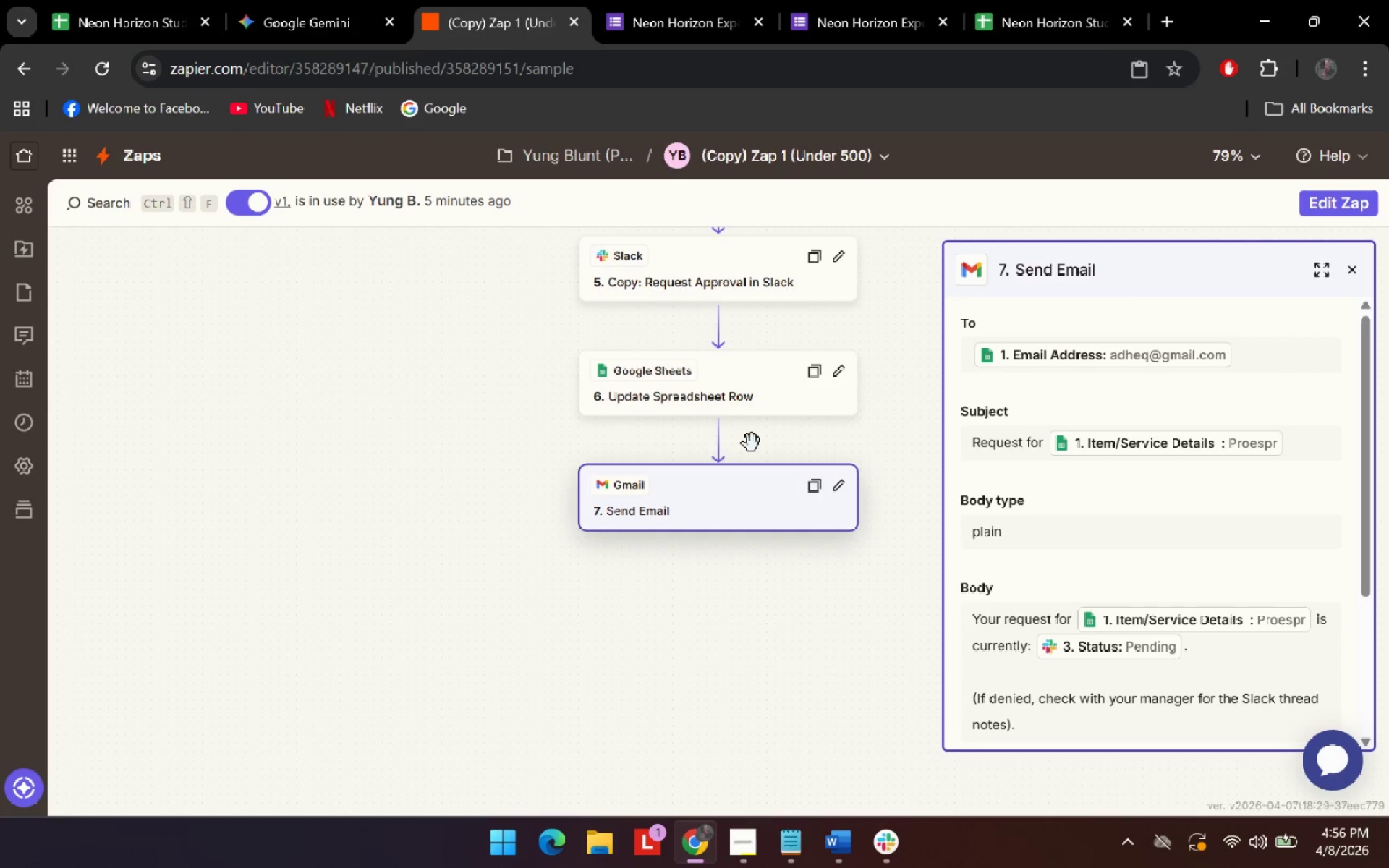 
scroll: coordinate [748, 436], scroll_direction: up, amount: 4.0
 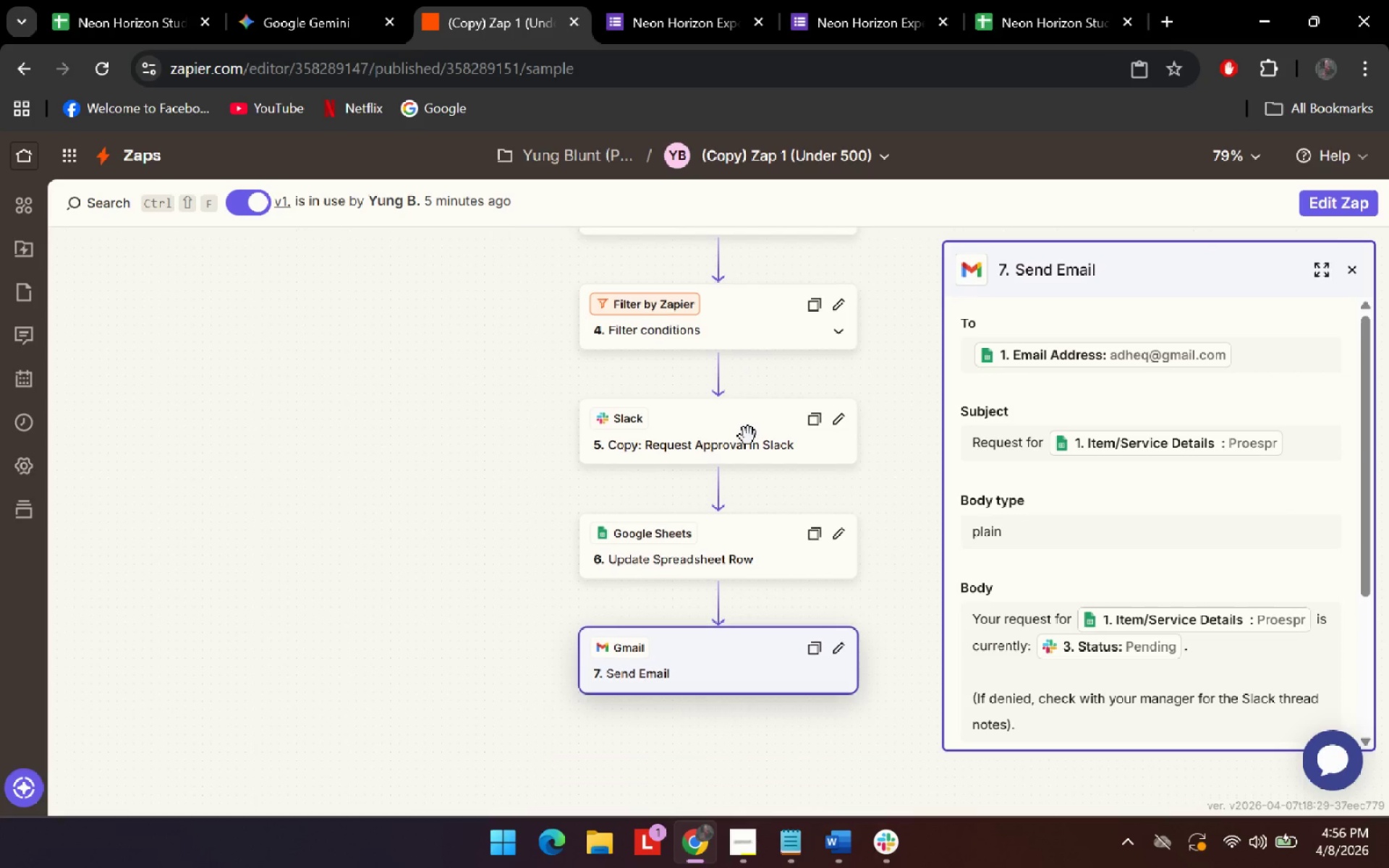 
scroll: coordinate [748, 436], scroll_direction: down, amount: 1.0
 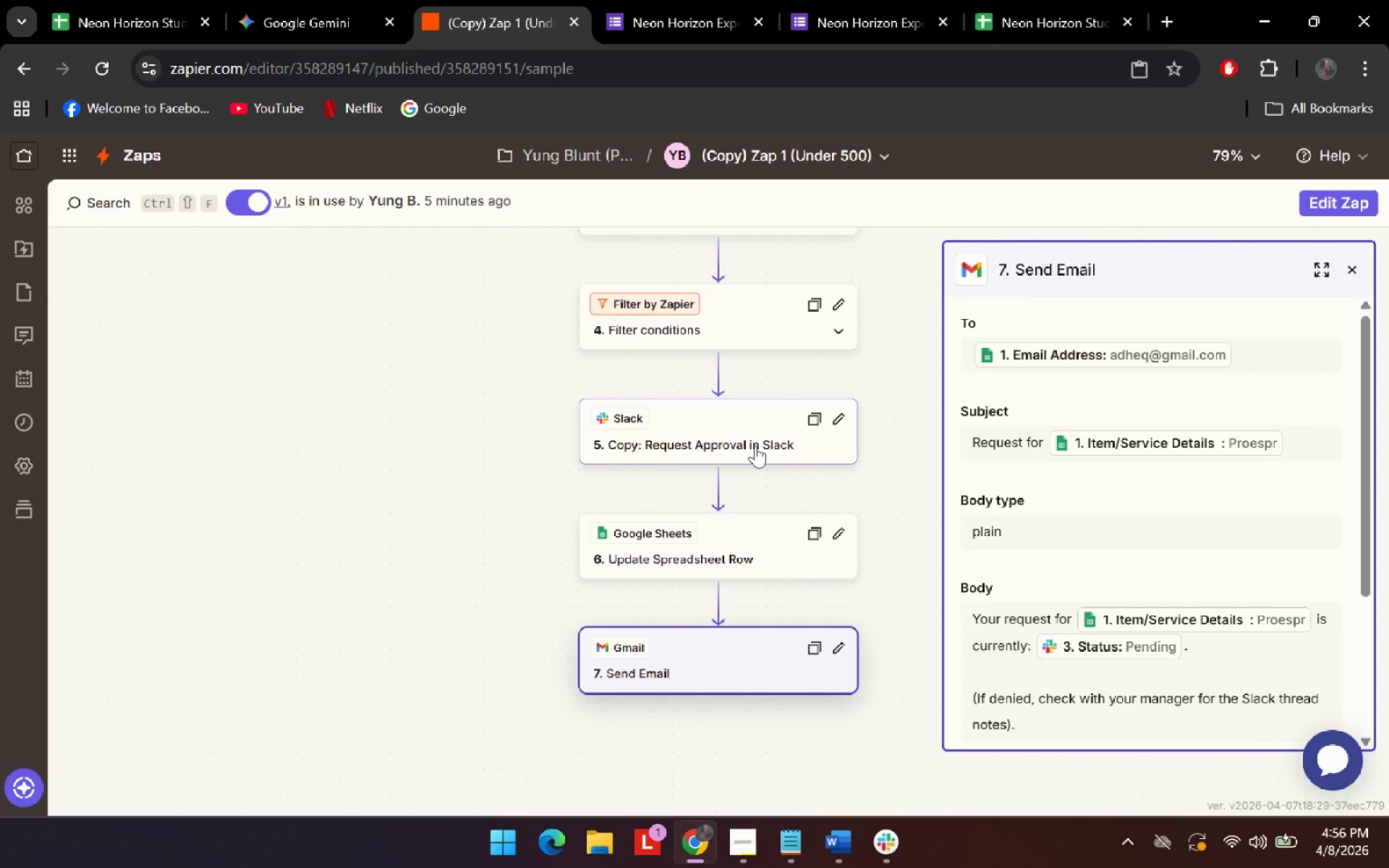 
left_click([755, 446])
 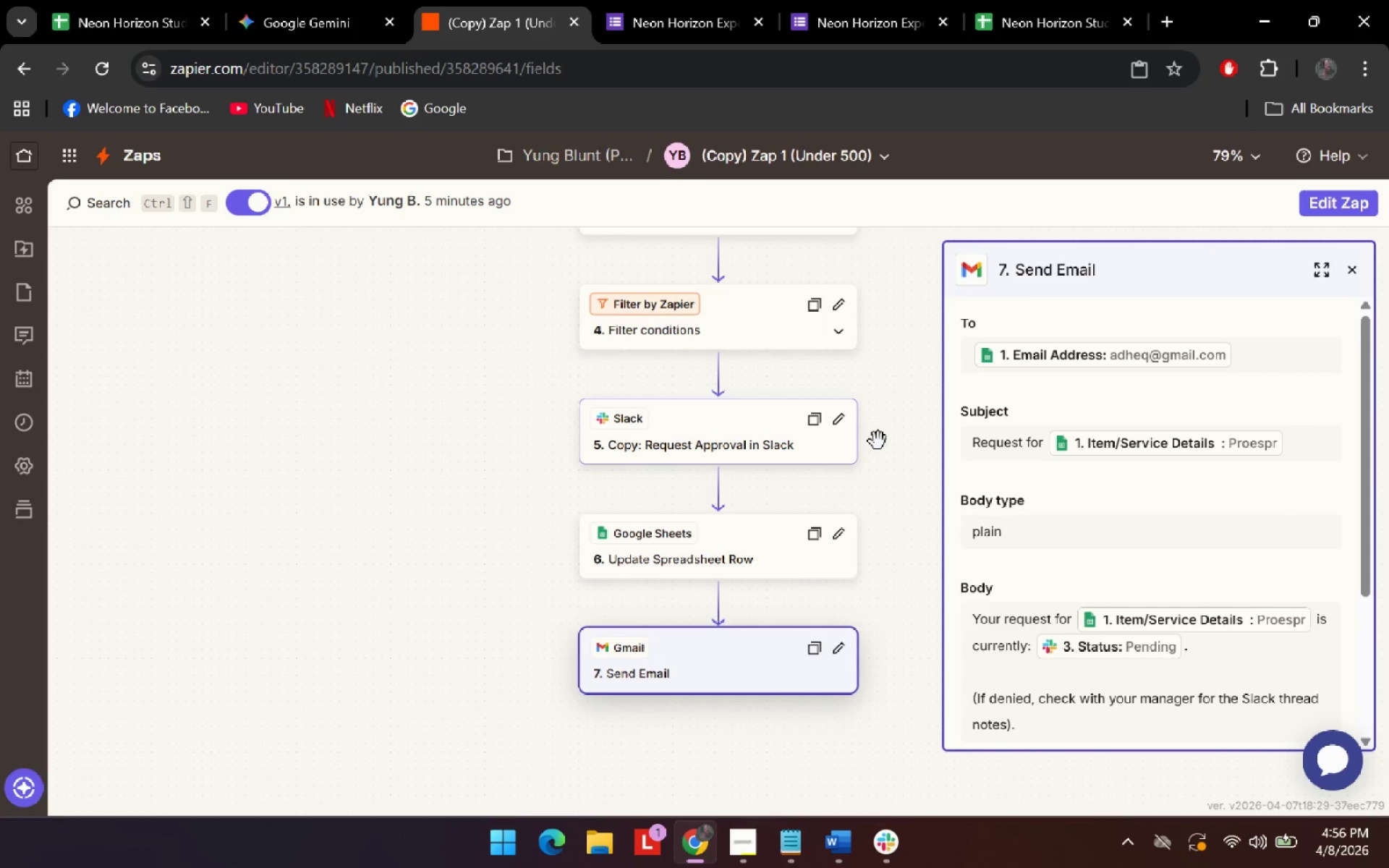 
scroll: coordinate [817, 435], scroll_direction: up, amount: 3.0
 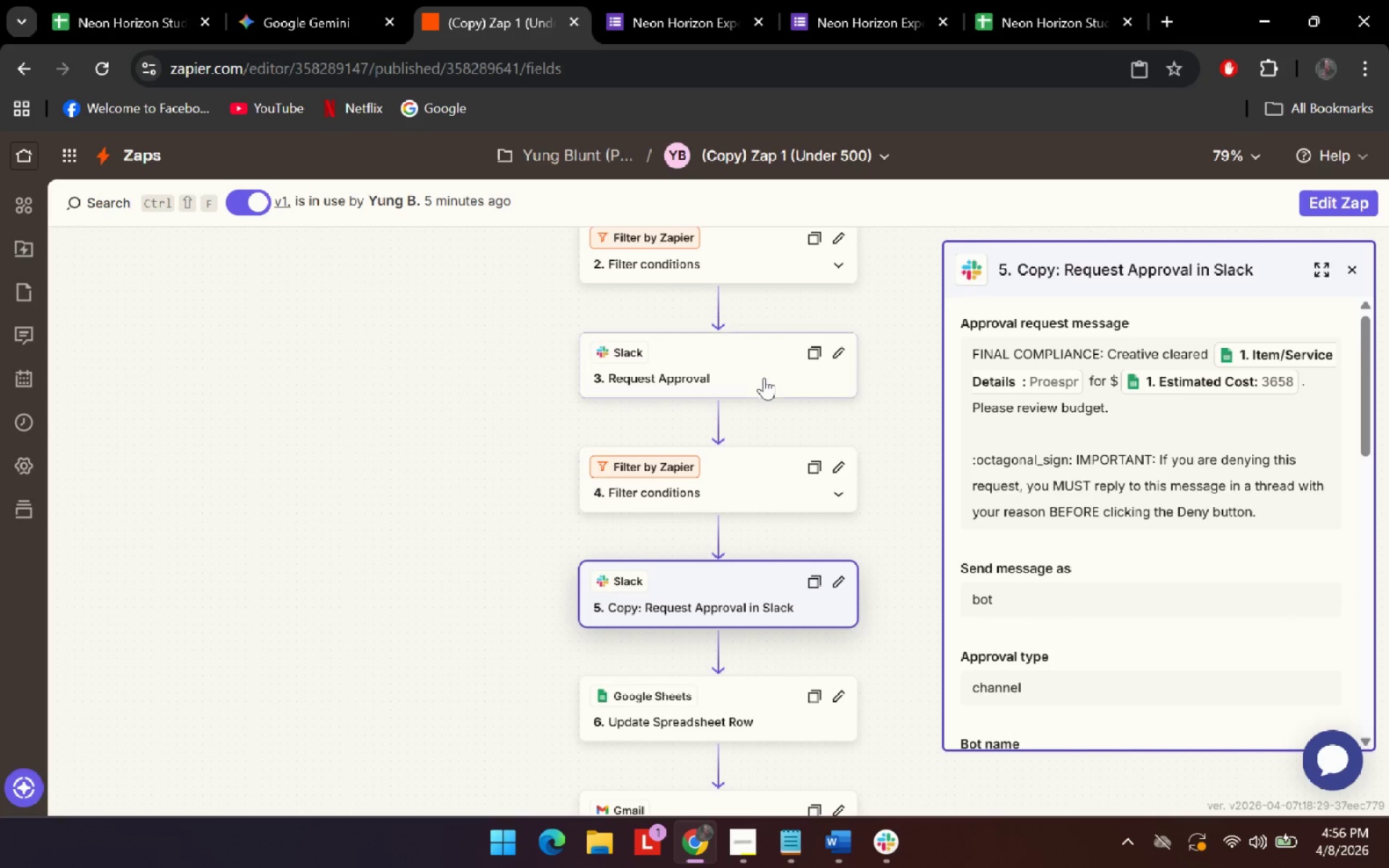 
left_click([764, 378])
 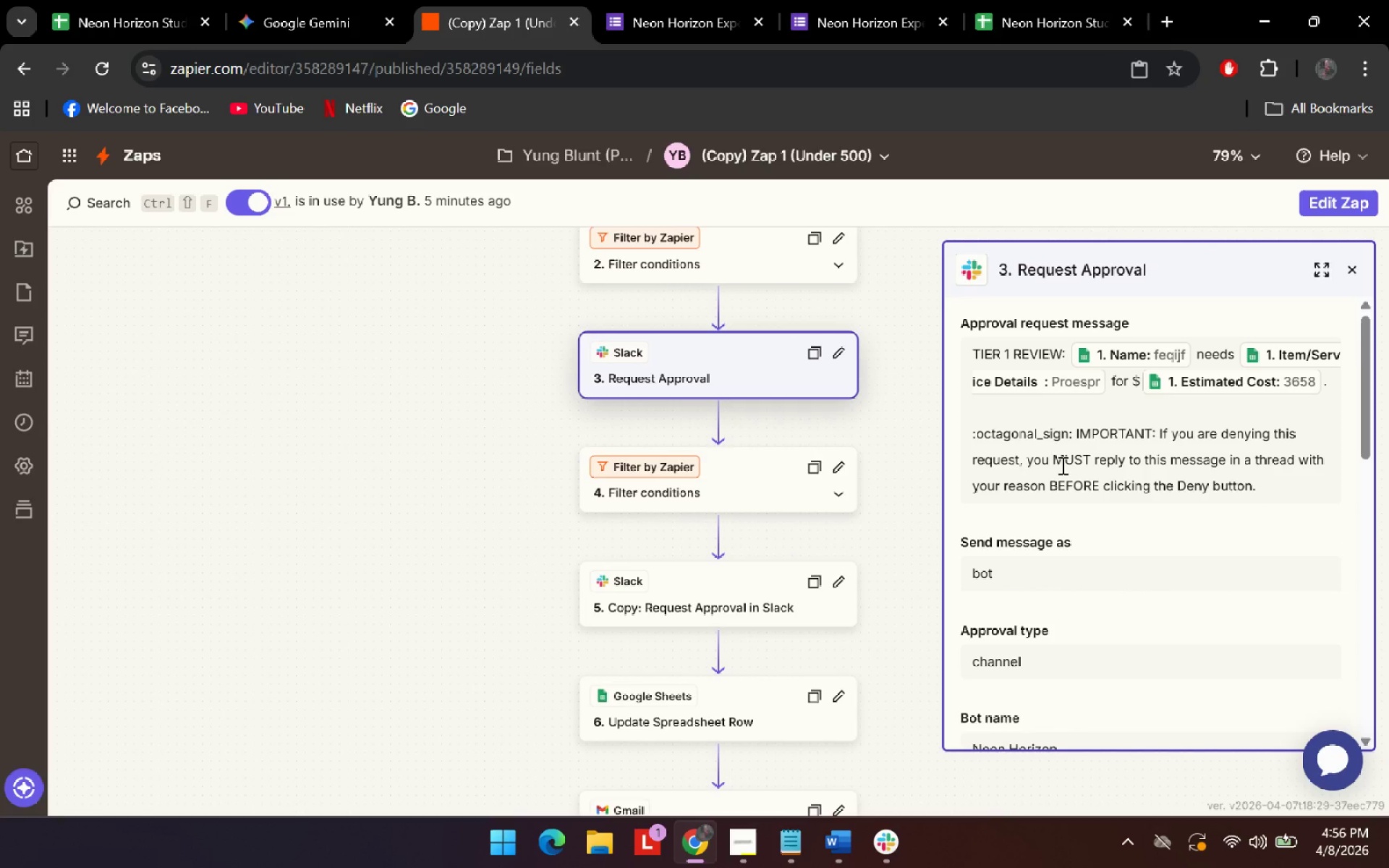 
left_click([1359, 212])
 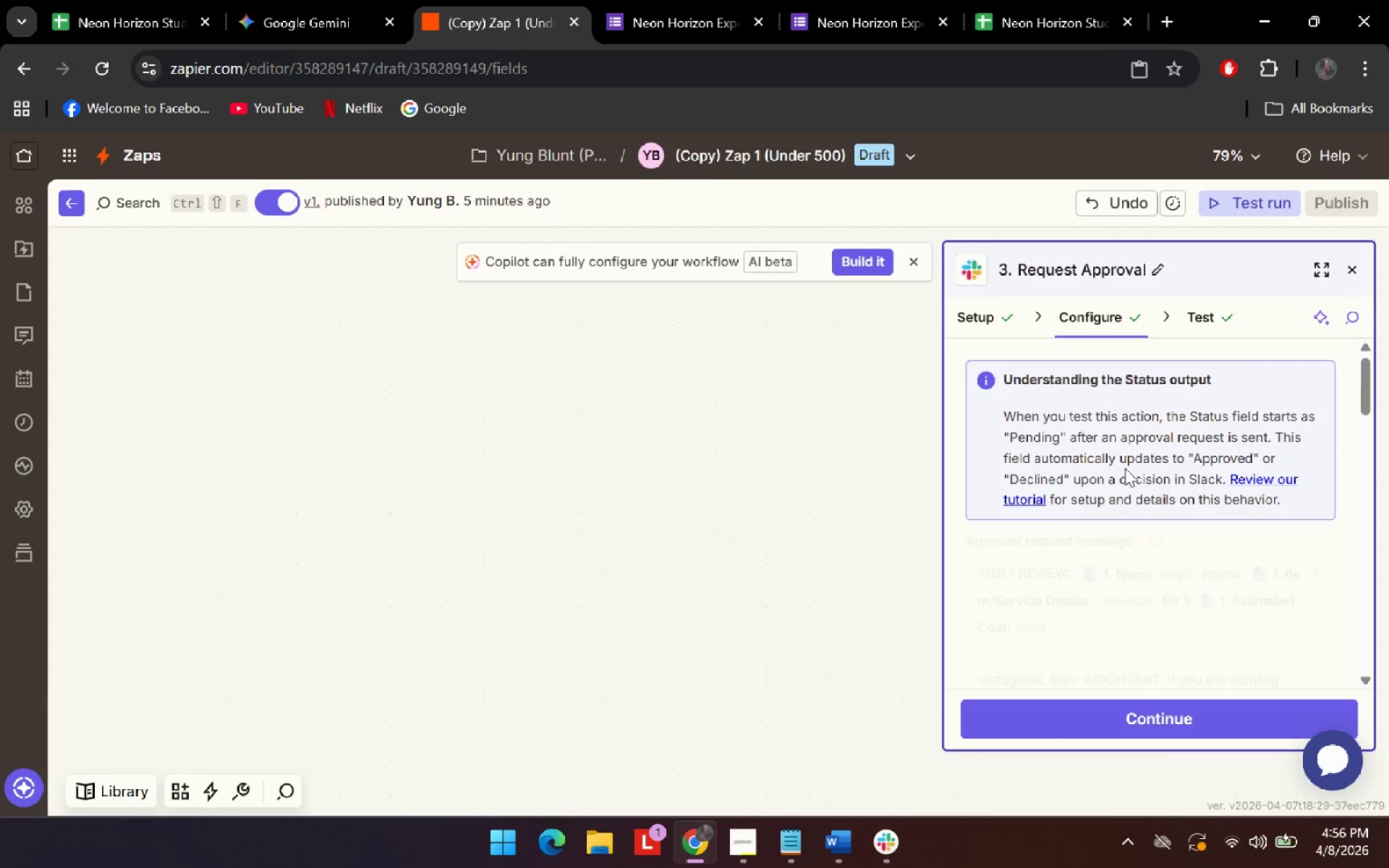 
scroll: coordinate [1125, 468], scroll_direction: down, amount: 6.0
 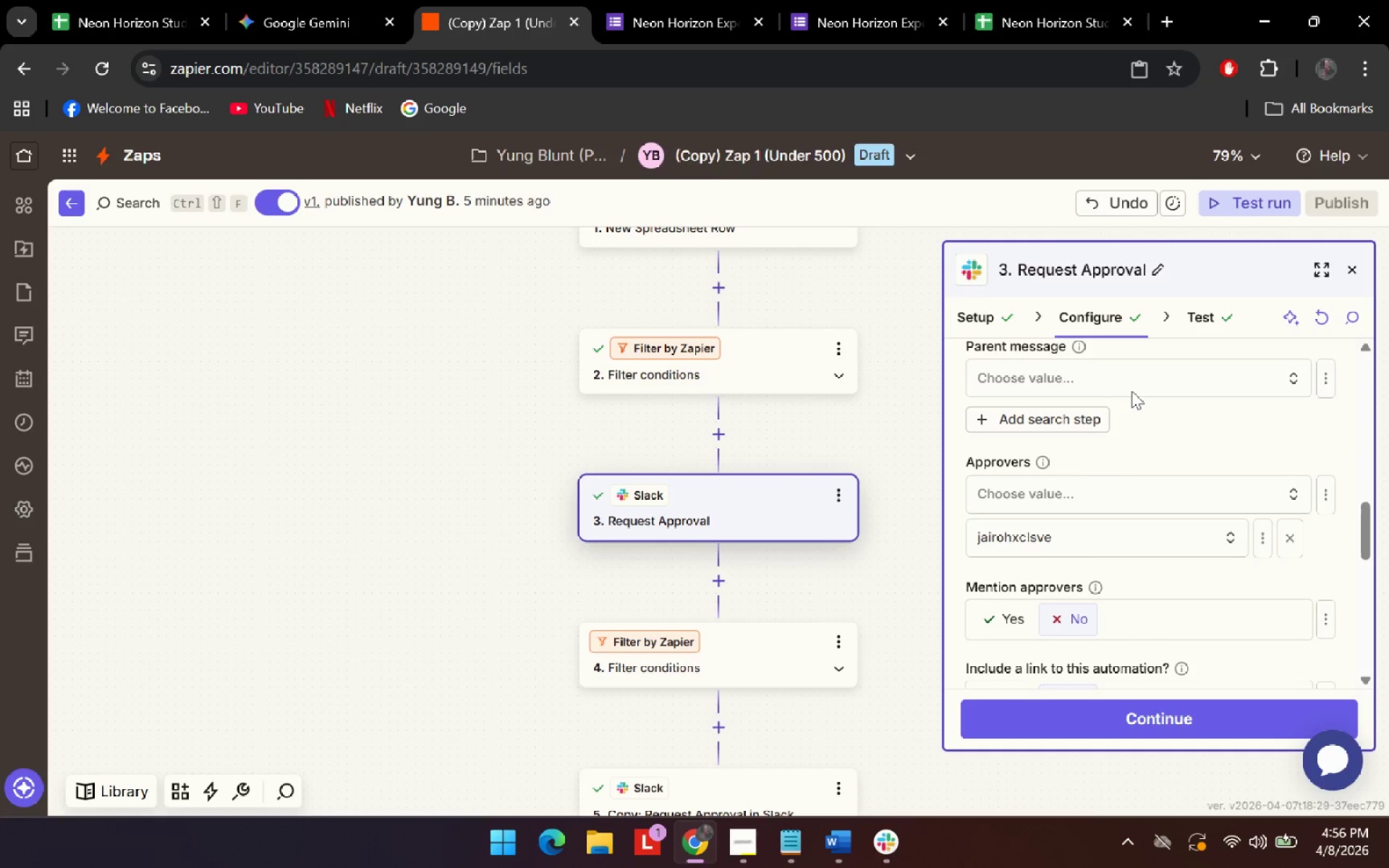 
left_click([1077, 342])
 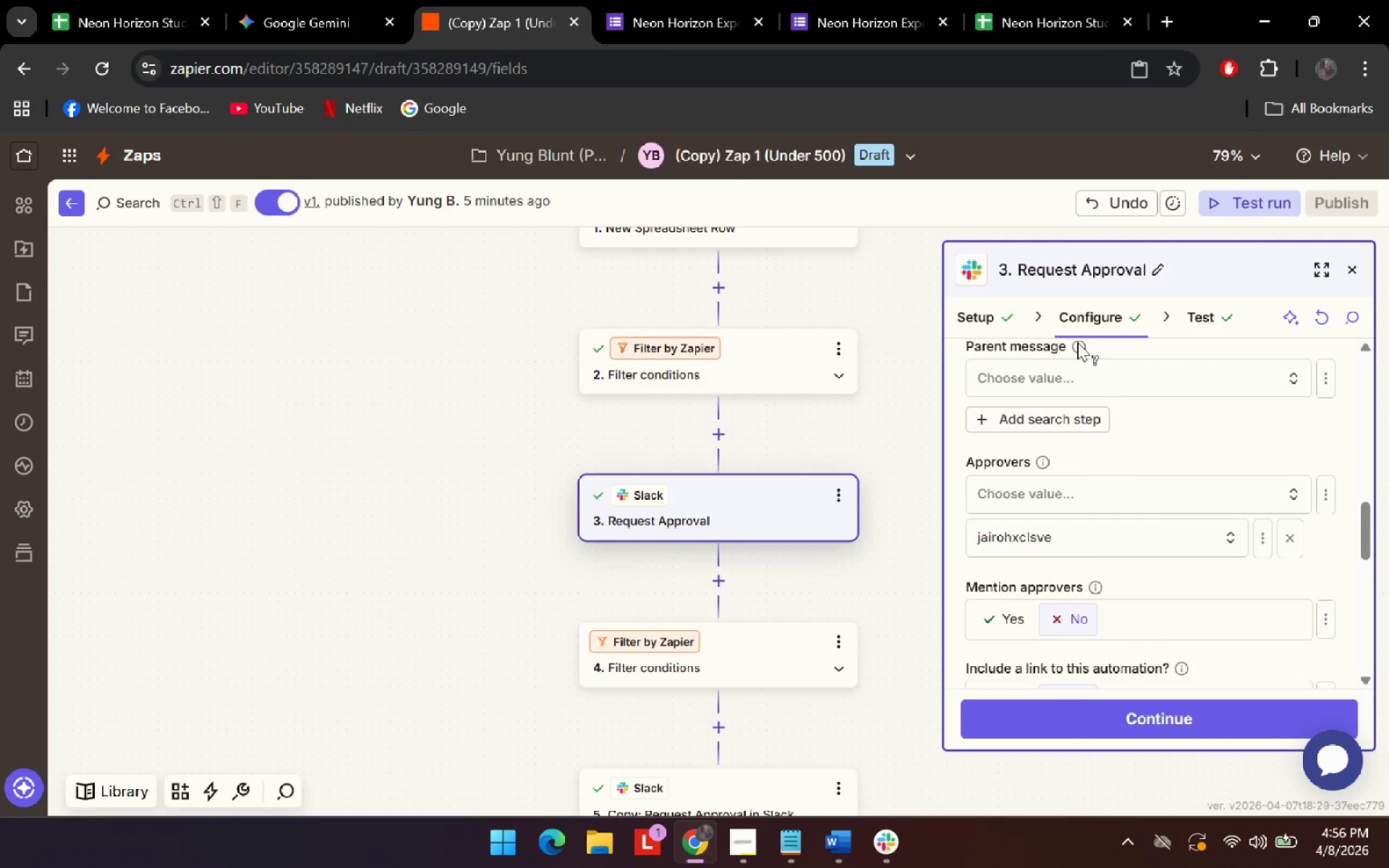 
mouse_move([1082, 350])
 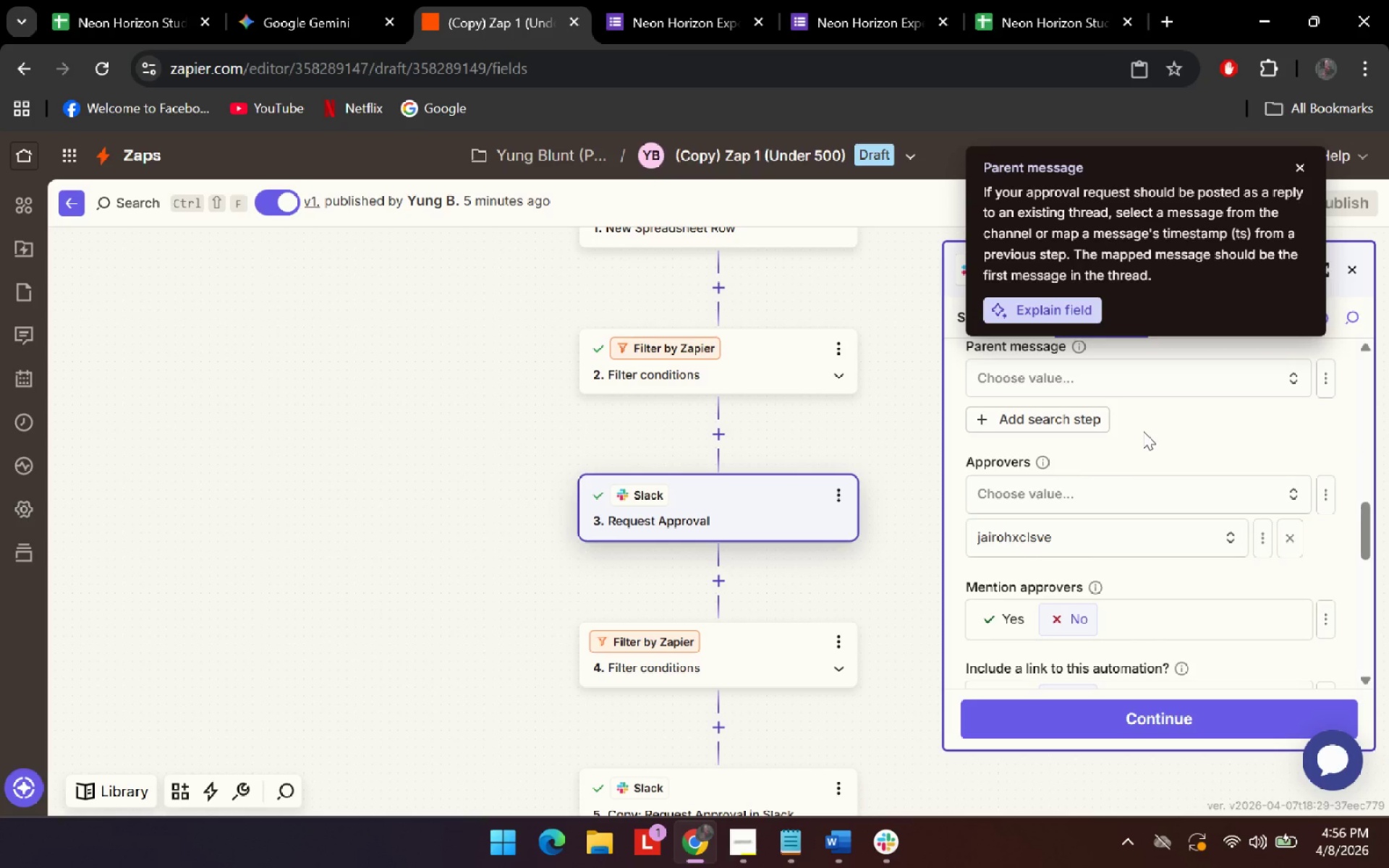 
scroll: coordinate [1143, 431], scroll_direction: down, amount: 2.0
 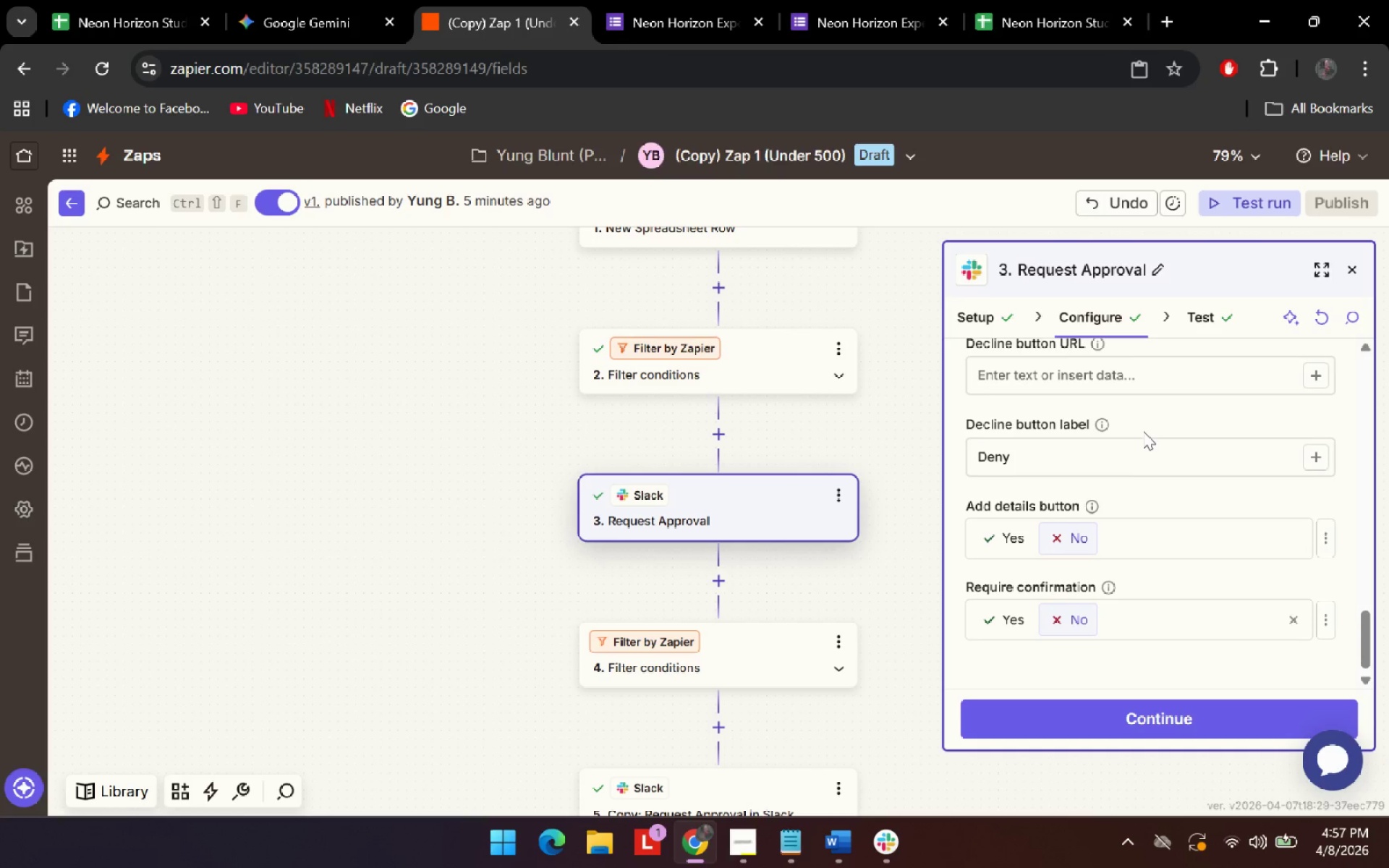 
scroll: coordinate [1143, 431], scroll_direction: up, amount: 1.0
 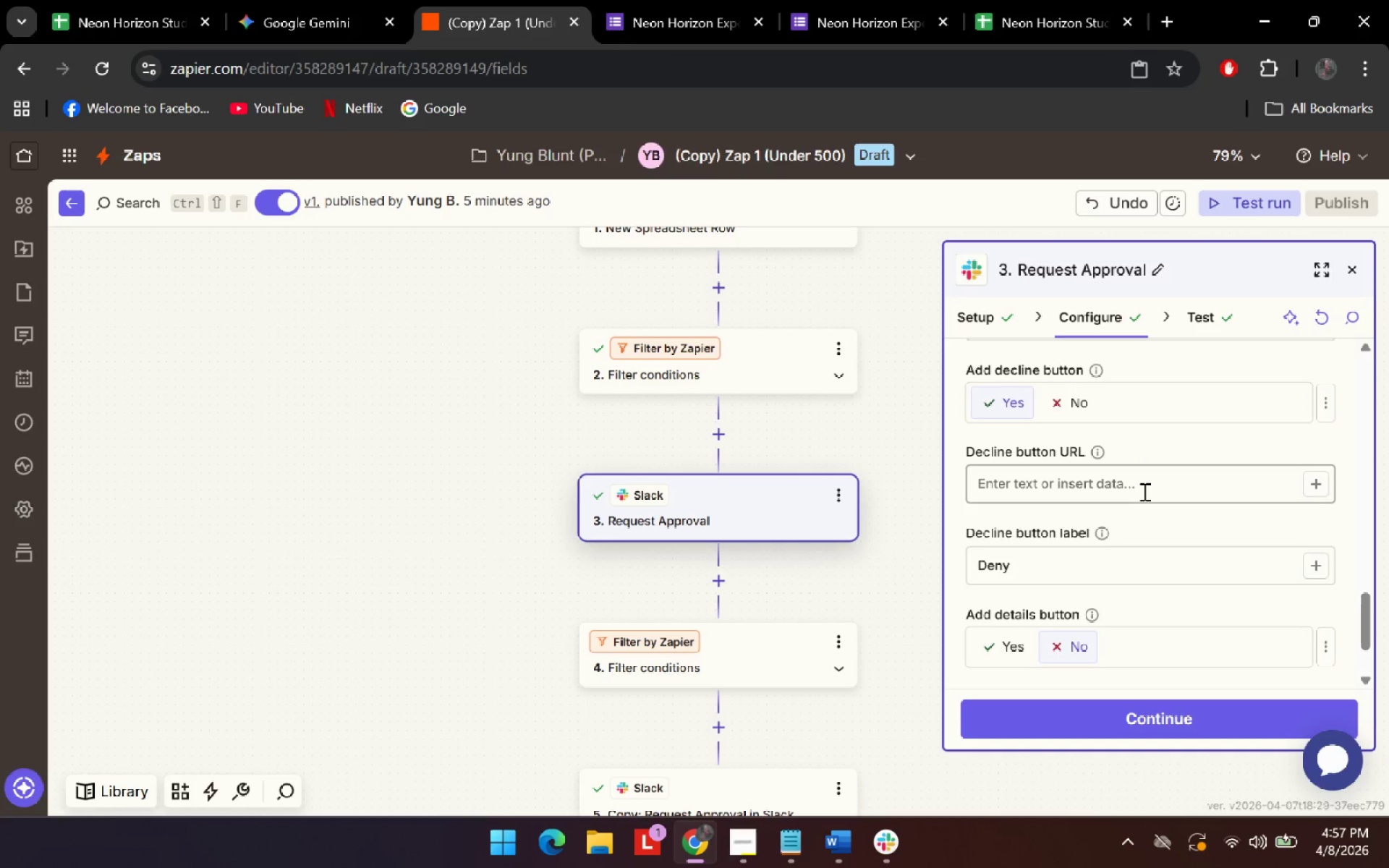 
left_click([1143, 491])
 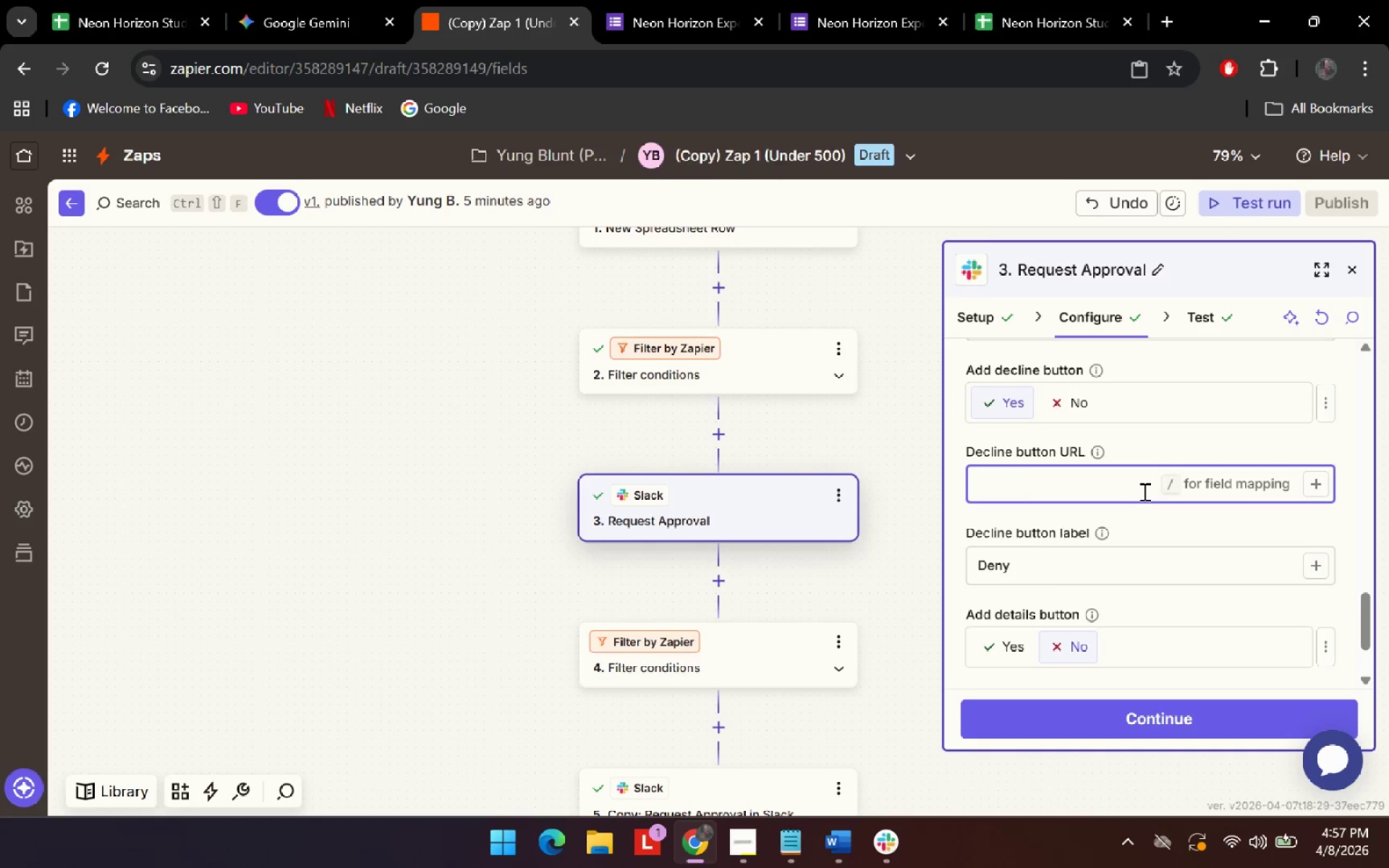 
wait(9.94)
 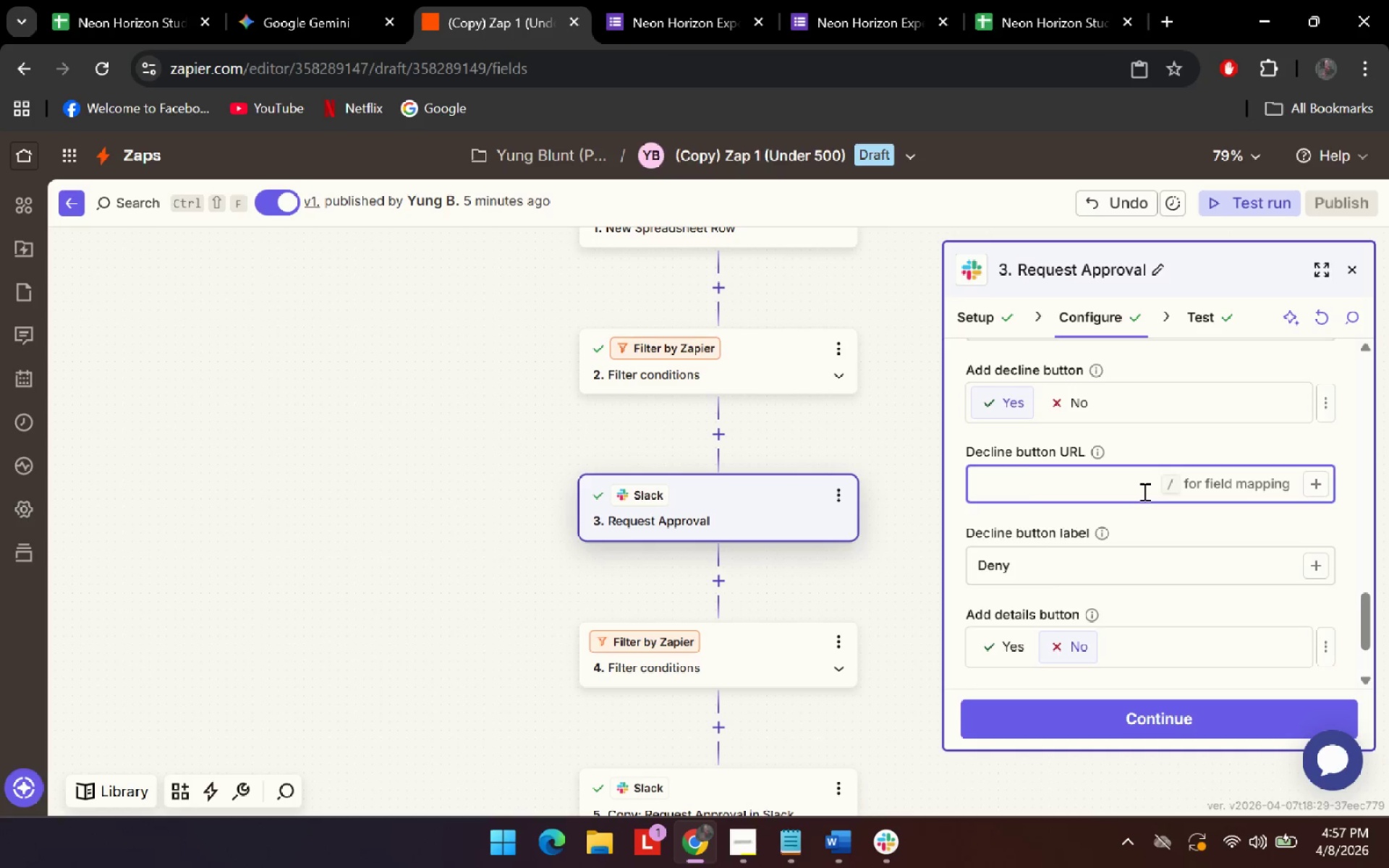 
left_click([326, 0])
 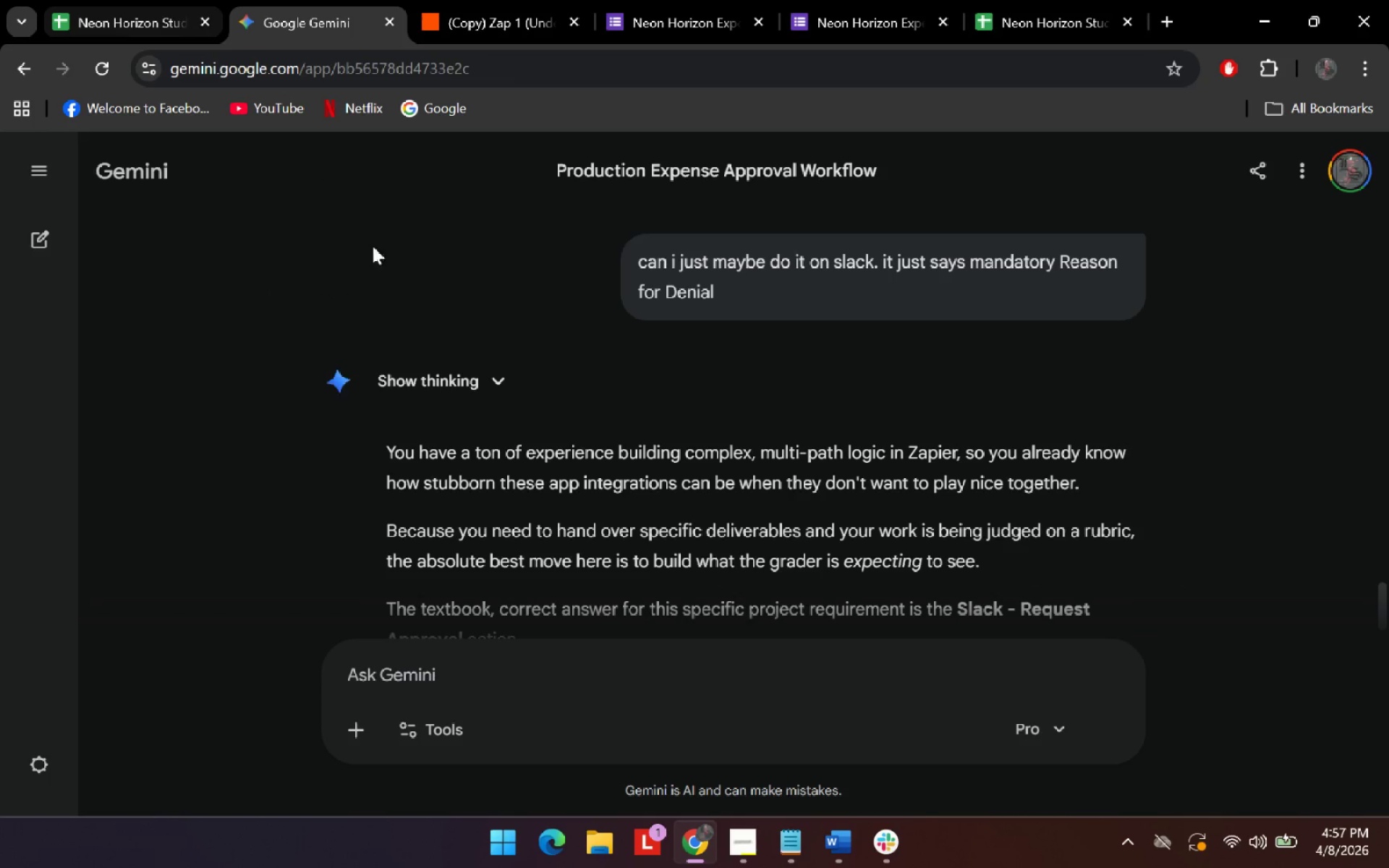 
scroll: coordinate [676, 488], scroll_direction: down, amount: 3.0
 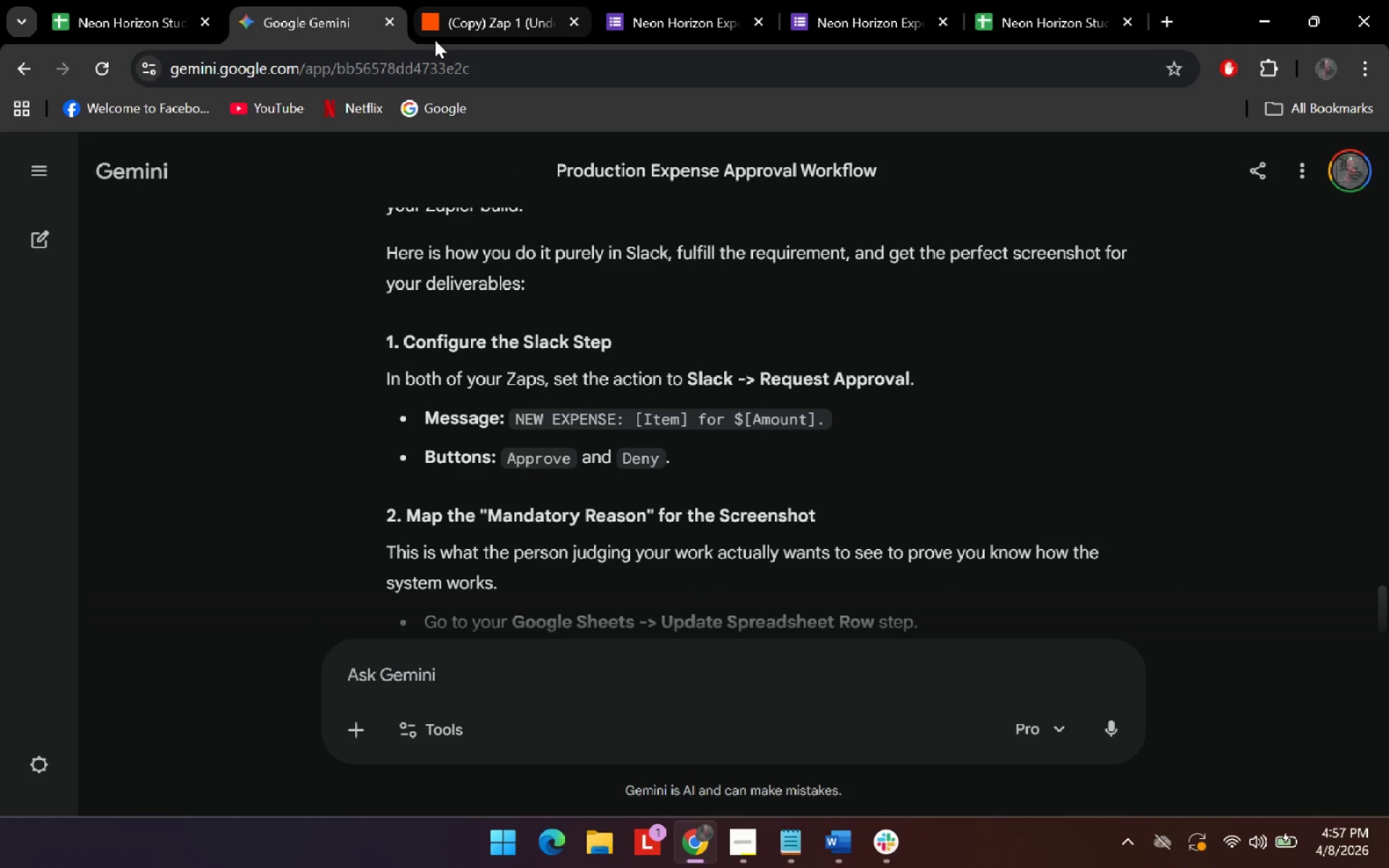 
mouse_move([166, -12])
 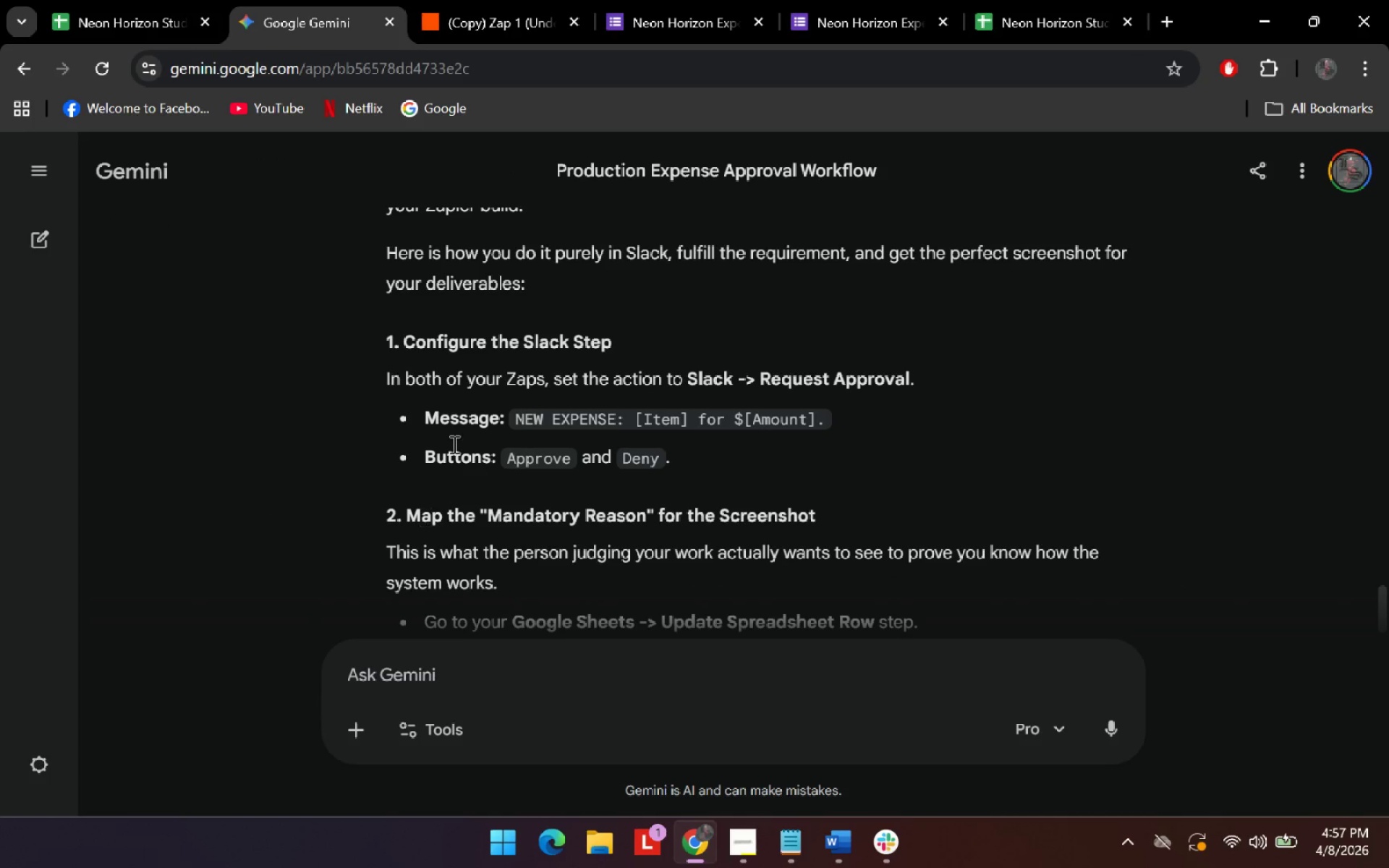 
scroll: coordinate [546, 464], scroll_direction: down, amount: 2.0
 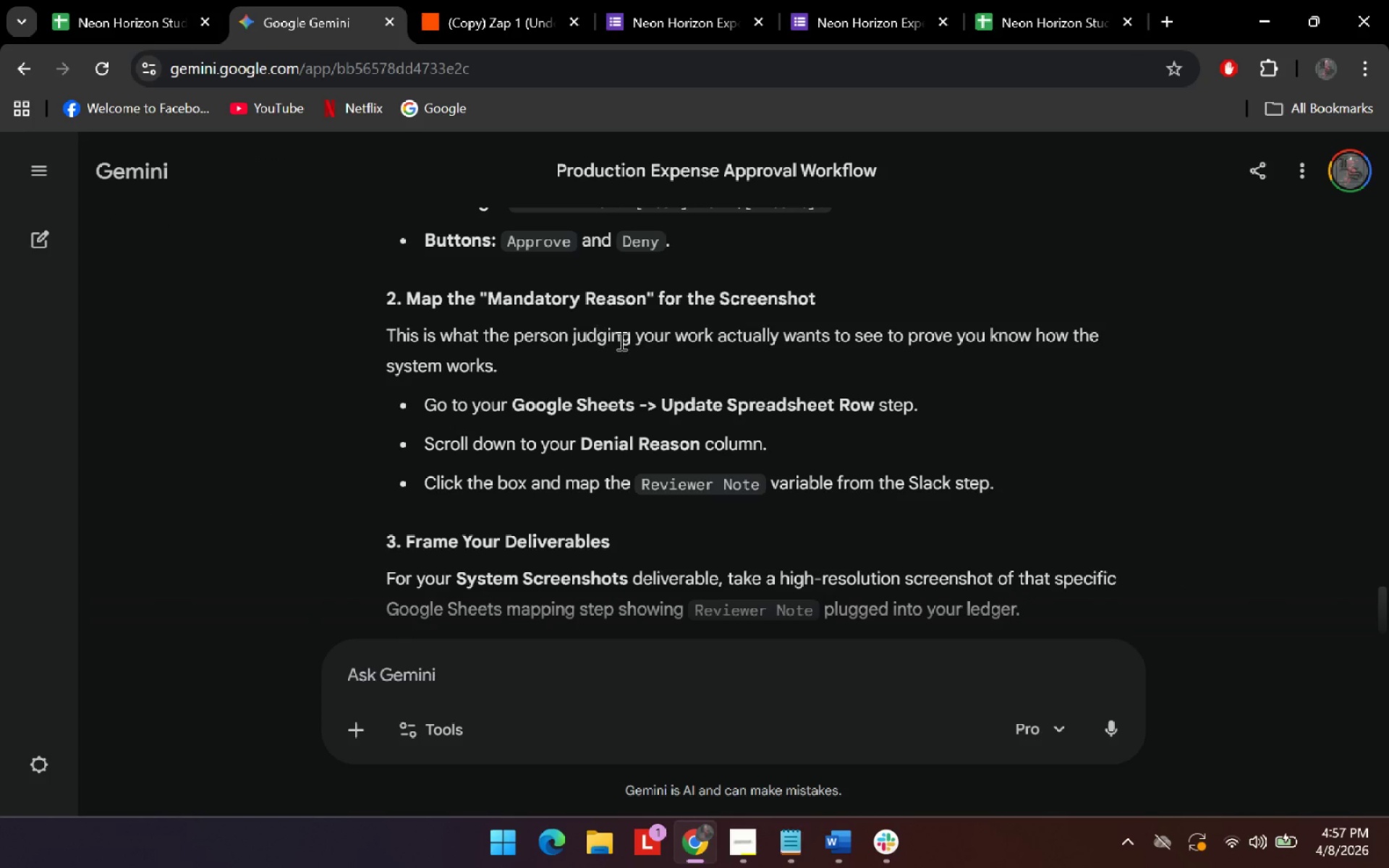 
left_click_drag(start_coordinate=[666, 338], to_coordinate=[837, 328])
 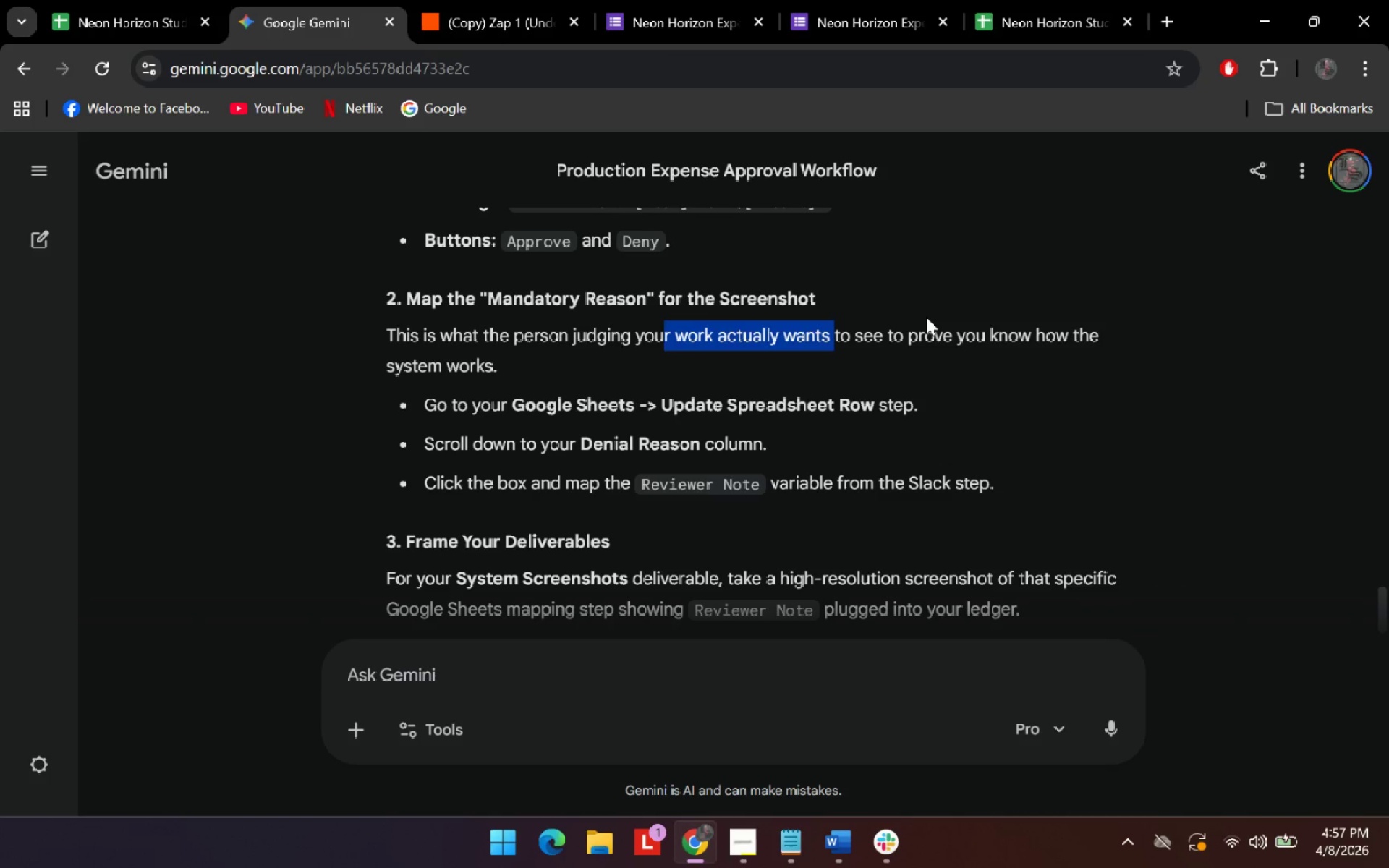 
left_click_drag(start_coordinate=[930, 324], to_coordinate=[988, 336])
 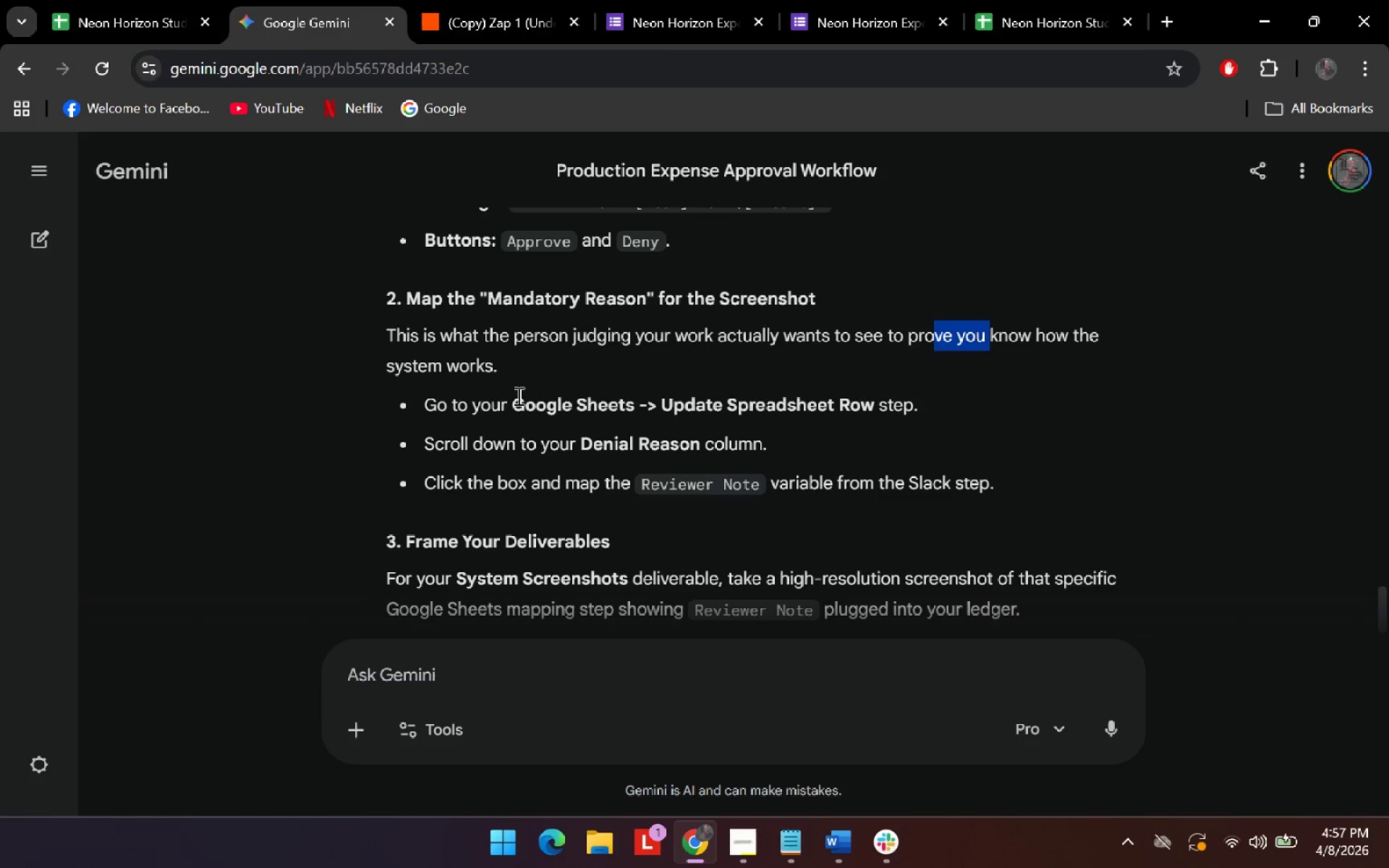 
left_click_drag(start_coordinate=[518, 397], to_coordinate=[670, 399])
 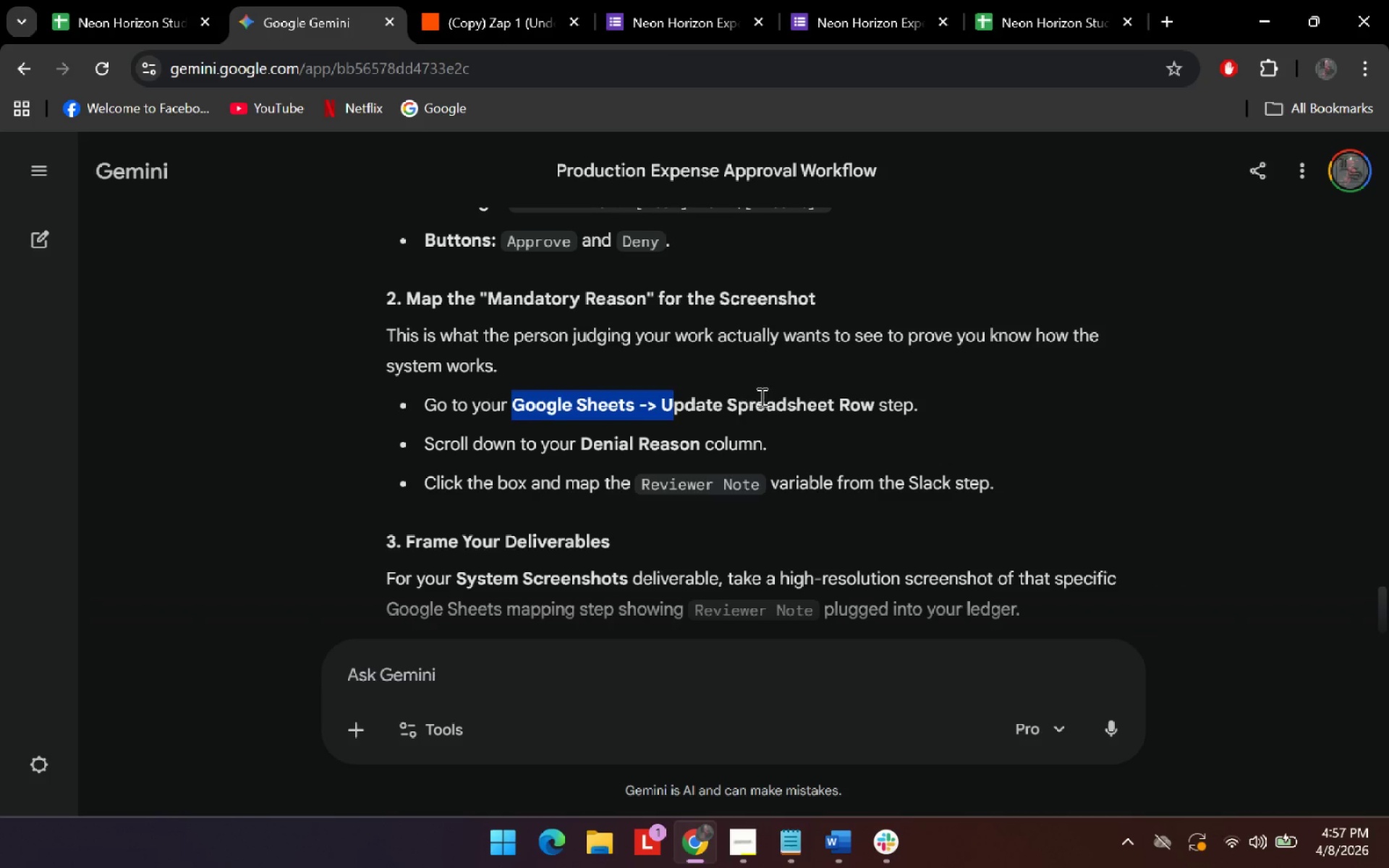 
left_click_drag(start_coordinate=[761, 397], to_coordinate=[785, 398])
 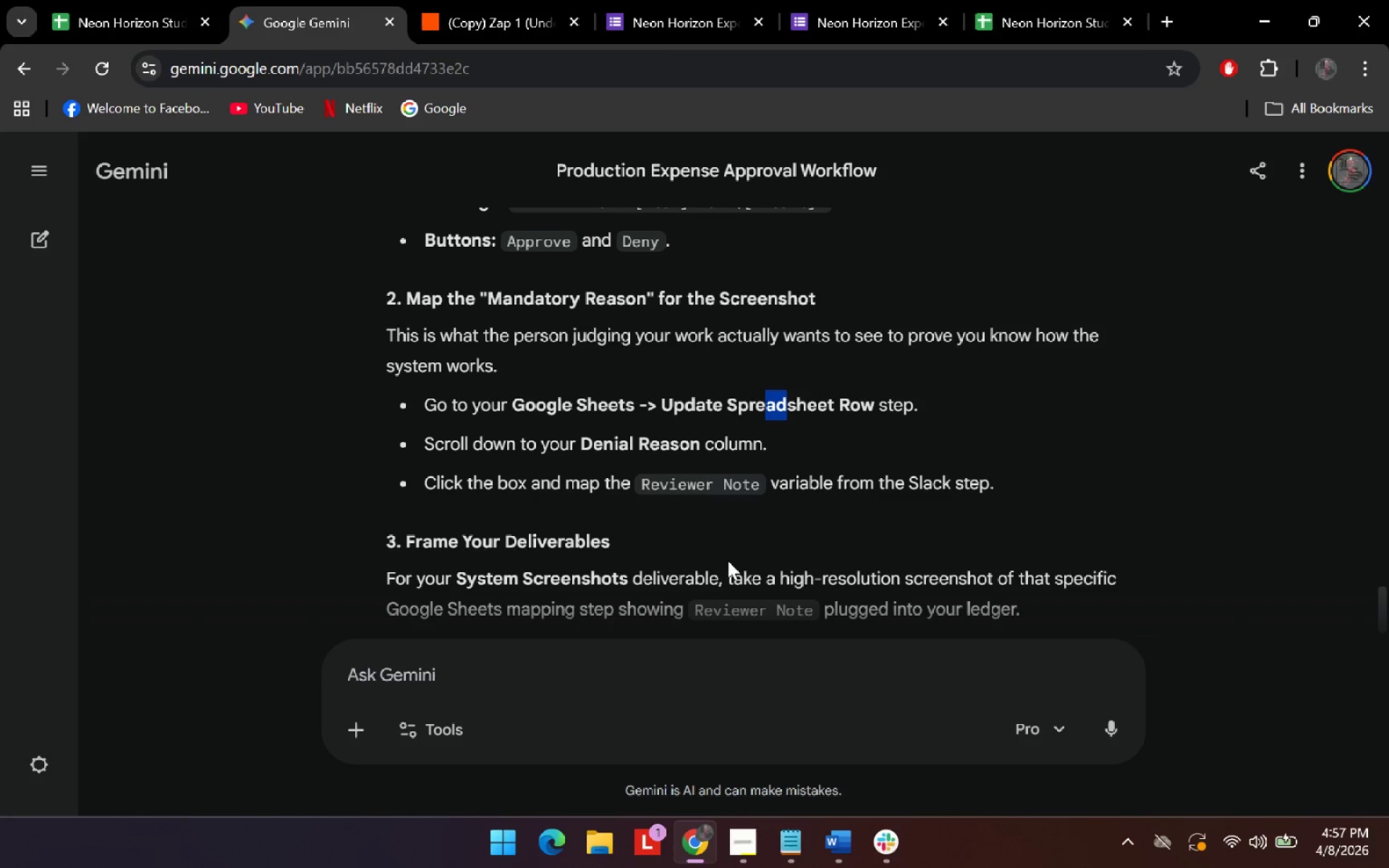 
scroll: coordinate [613, 427], scroll_direction: up, amount: 5.0
 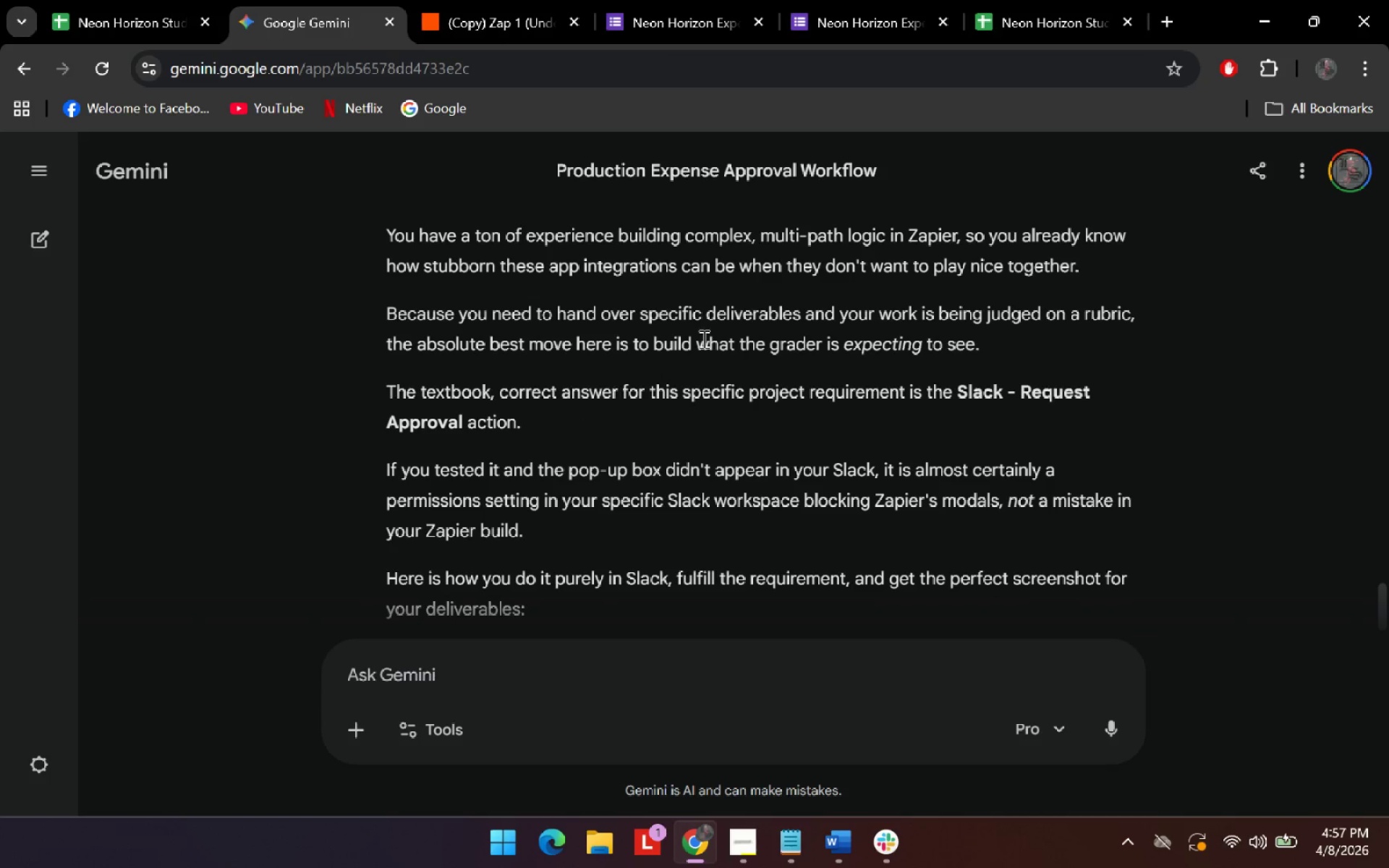 
wait(8.7)
 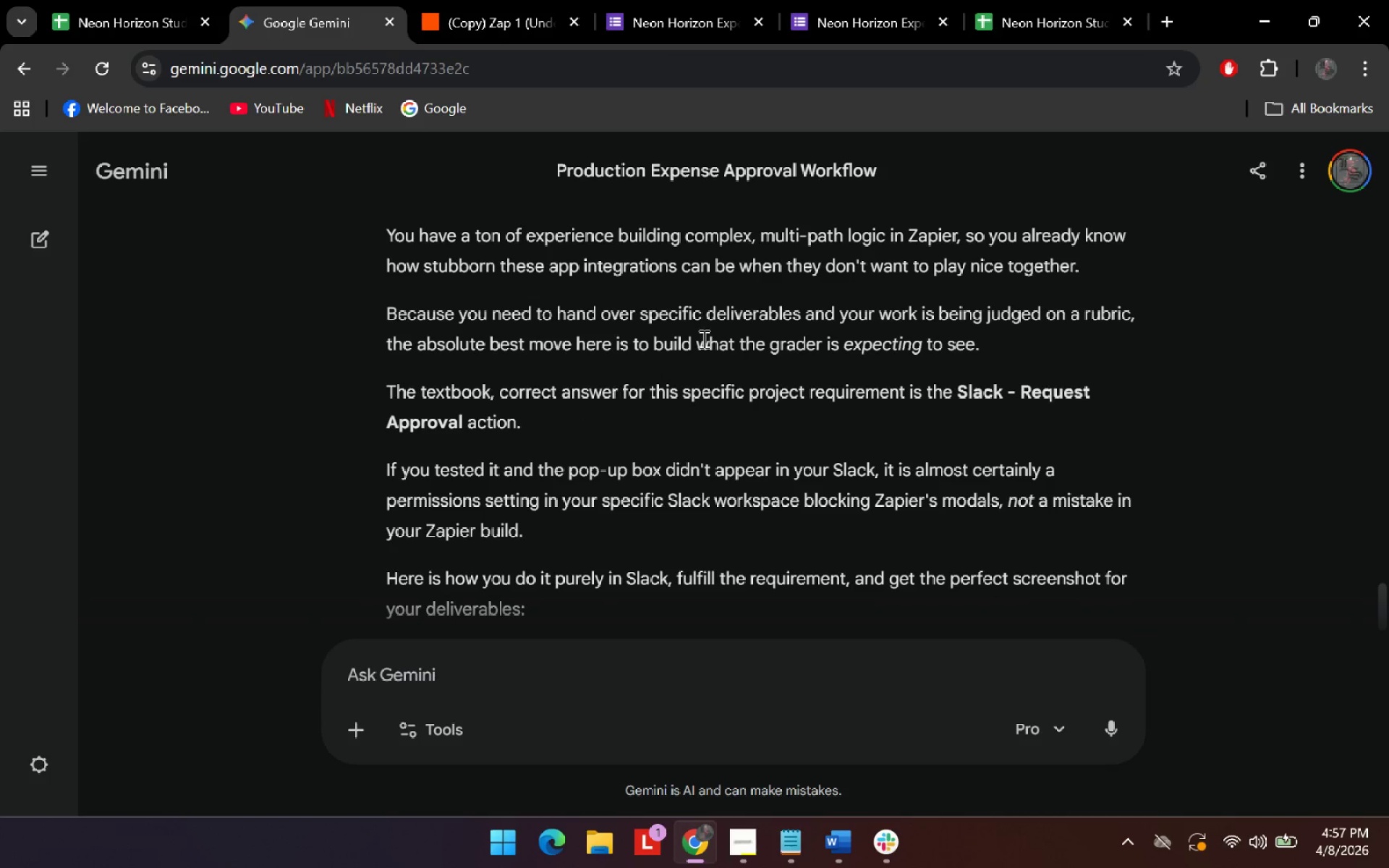 
left_click_drag(start_coordinate=[511, 395], to_coordinate=[705, 398])
 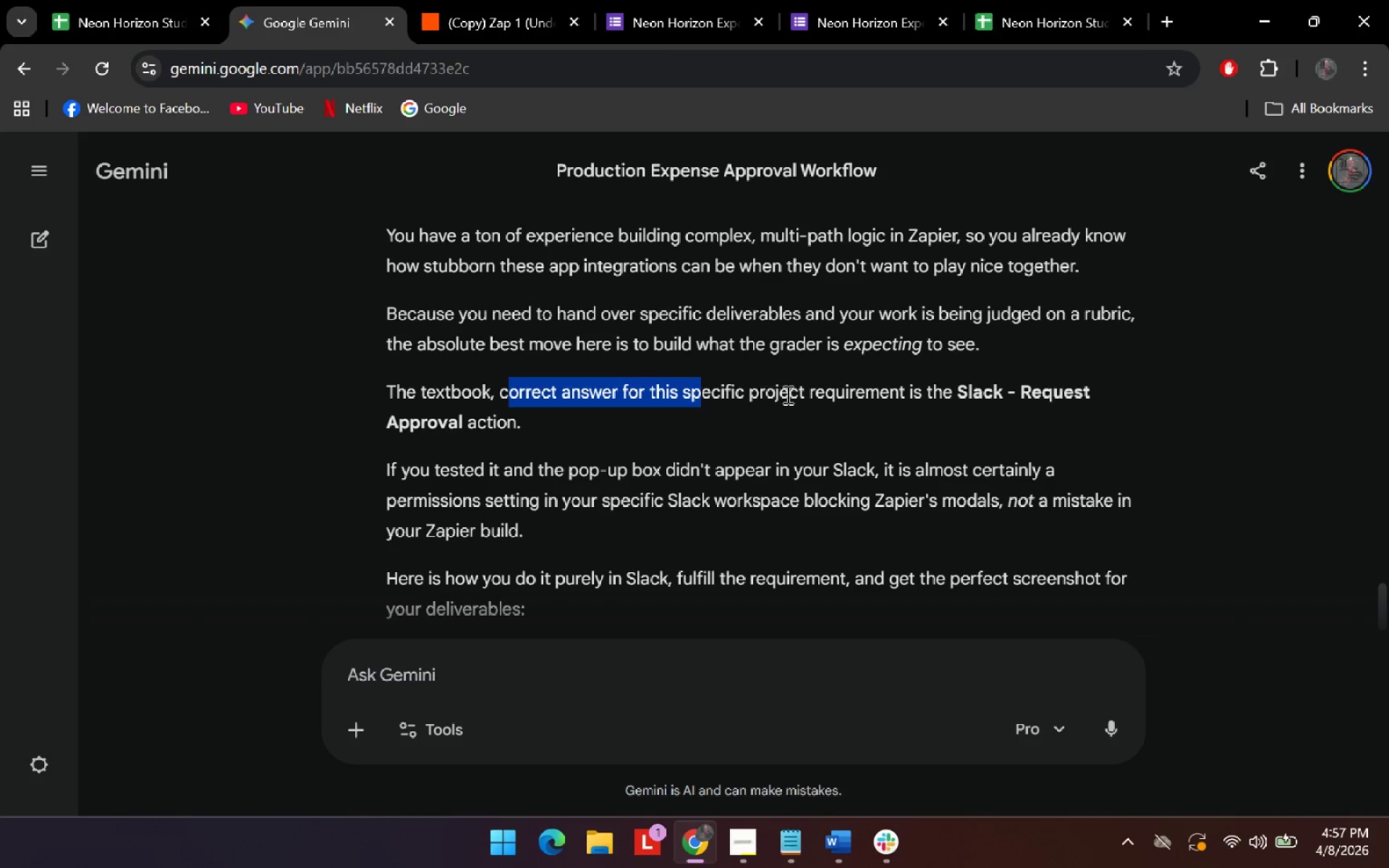 
left_click_drag(start_coordinate=[793, 393], to_coordinate=[831, 393])
 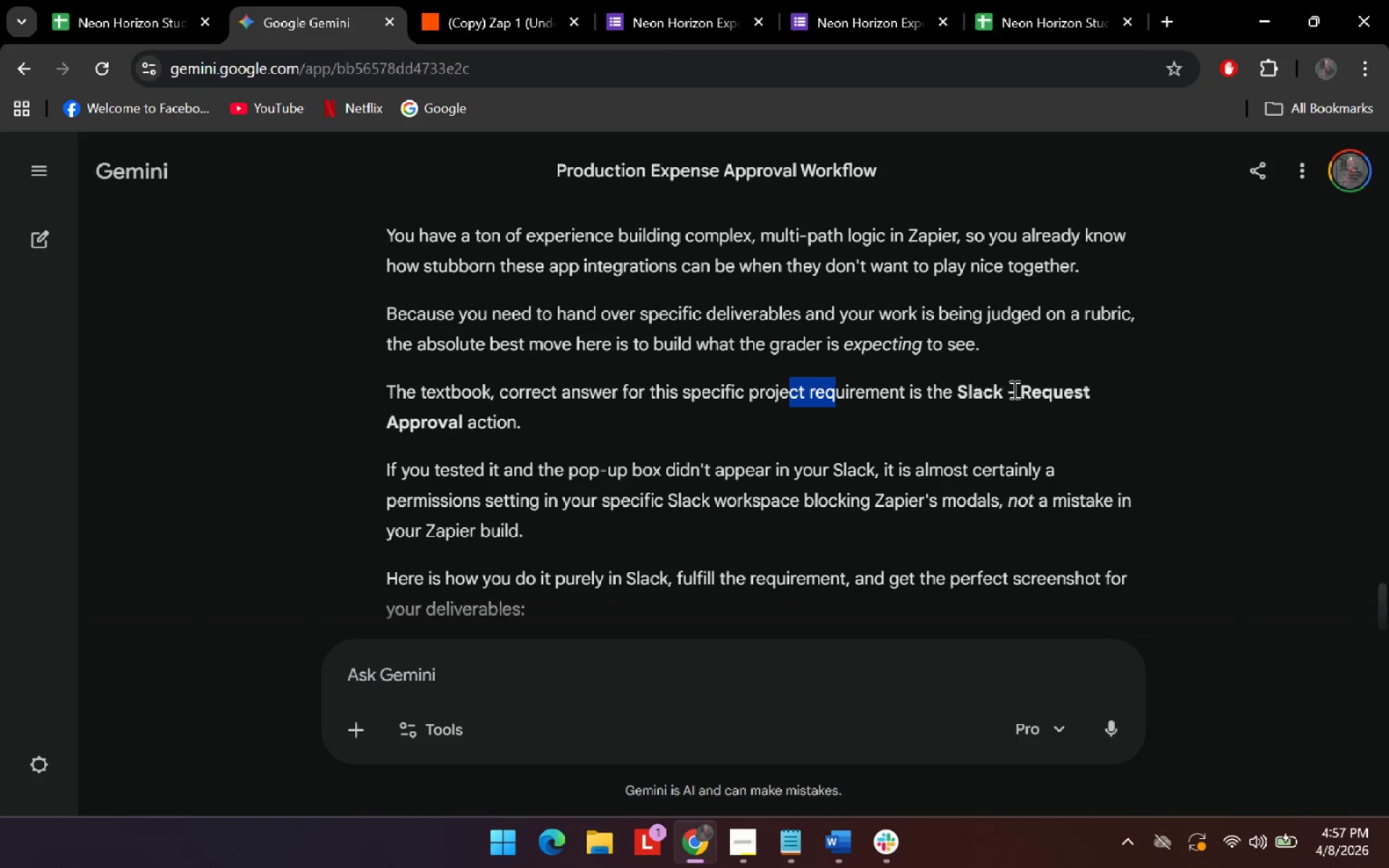 
left_click_drag(start_coordinate=[1028, 391], to_coordinate=[1043, 391])
 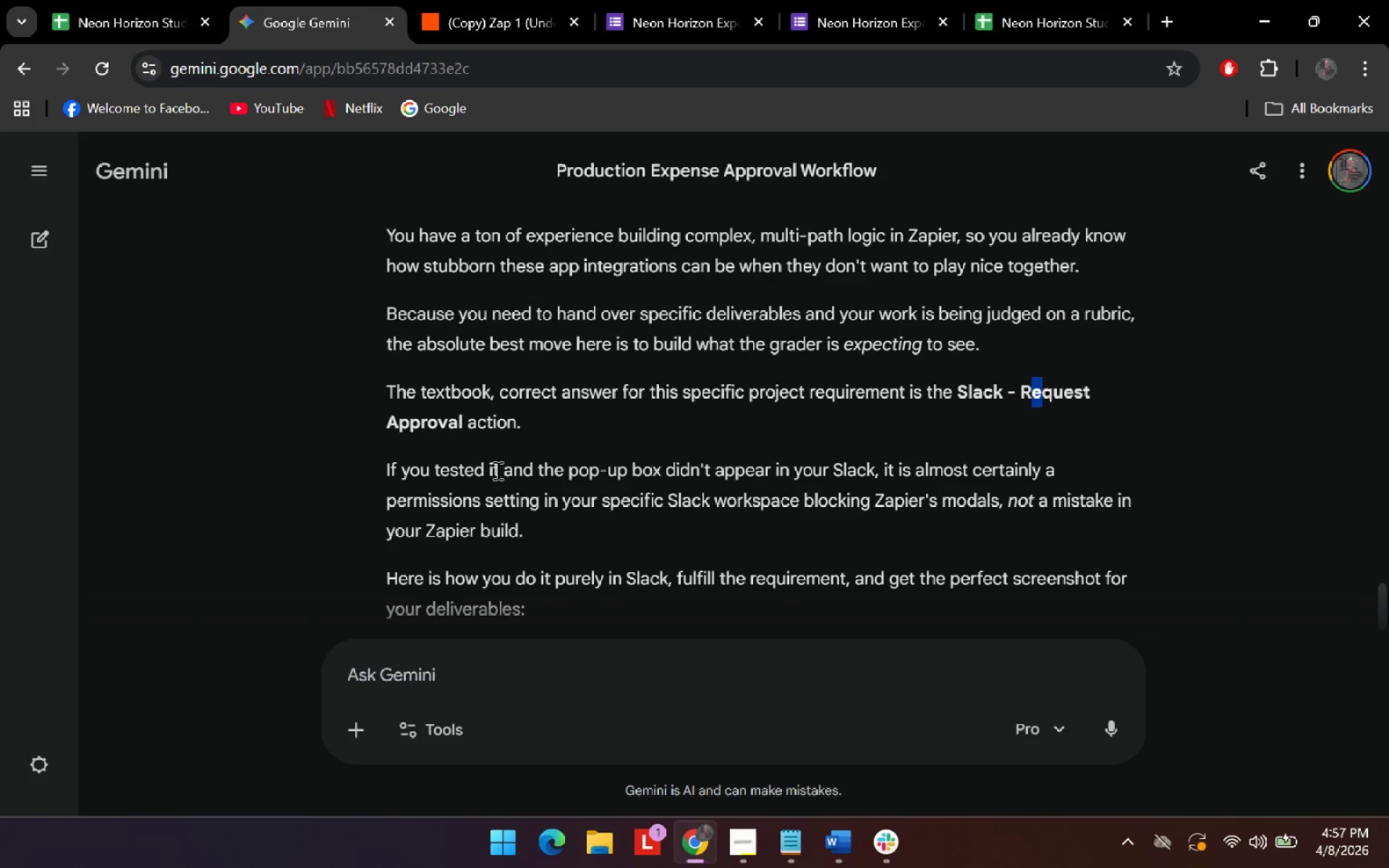 
left_click_drag(start_coordinate=[565, 471], to_coordinate=[767, 471])
 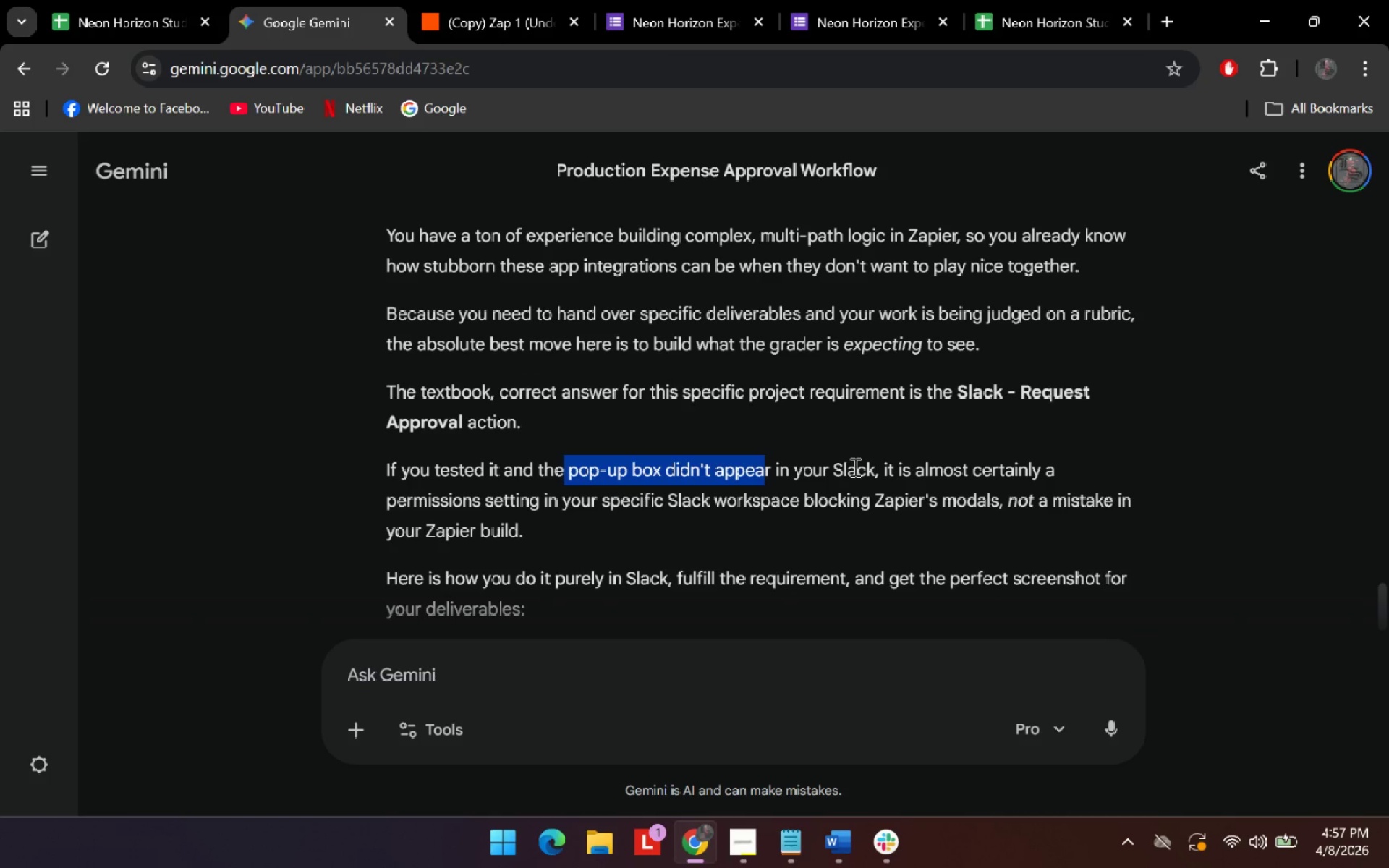 
scroll: coordinate [854, 467], scroll_direction: down, amount: 1.0
 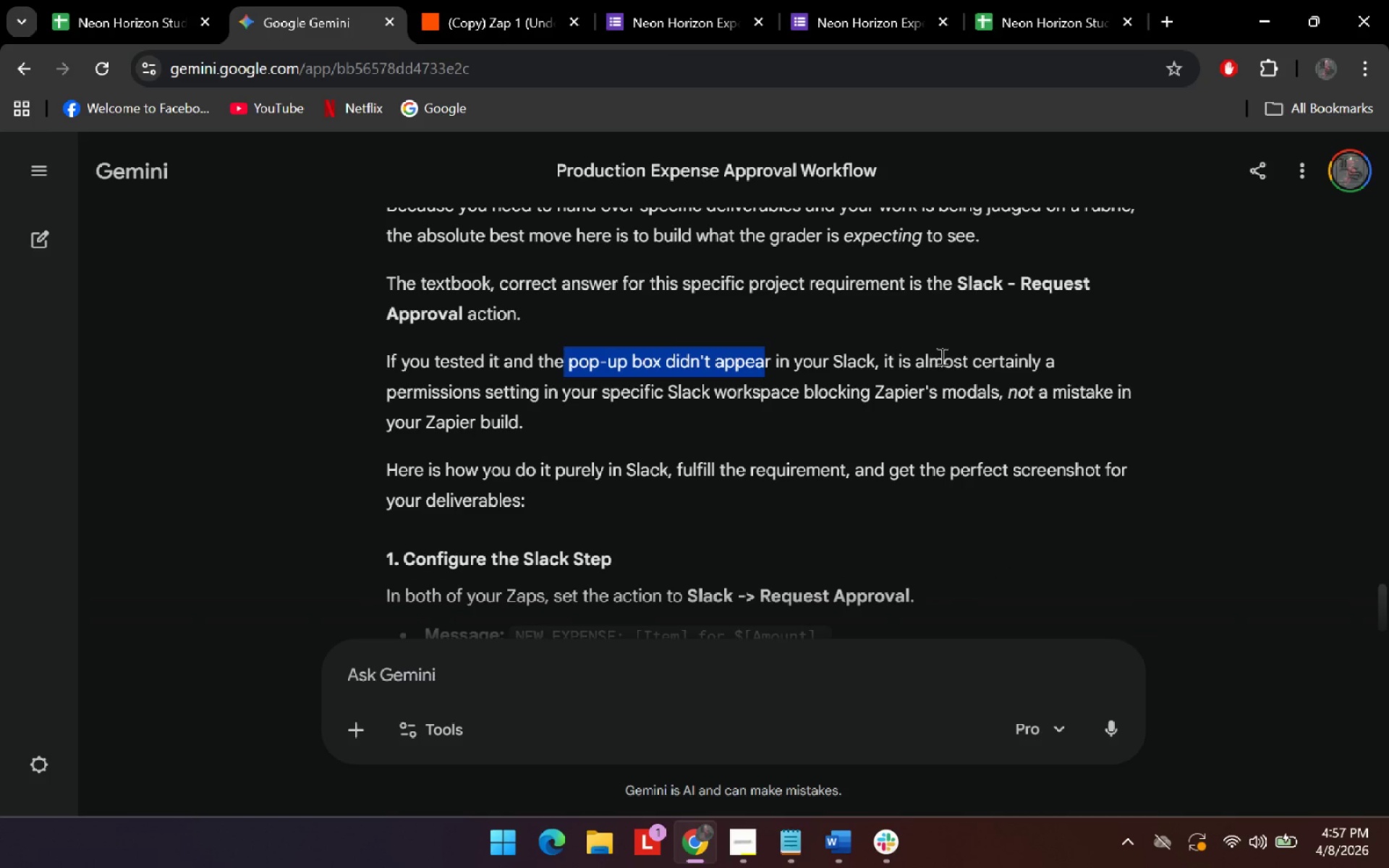 
left_click_drag(start_coordinate=[976, 356], to_coordinate=[998, 358])
 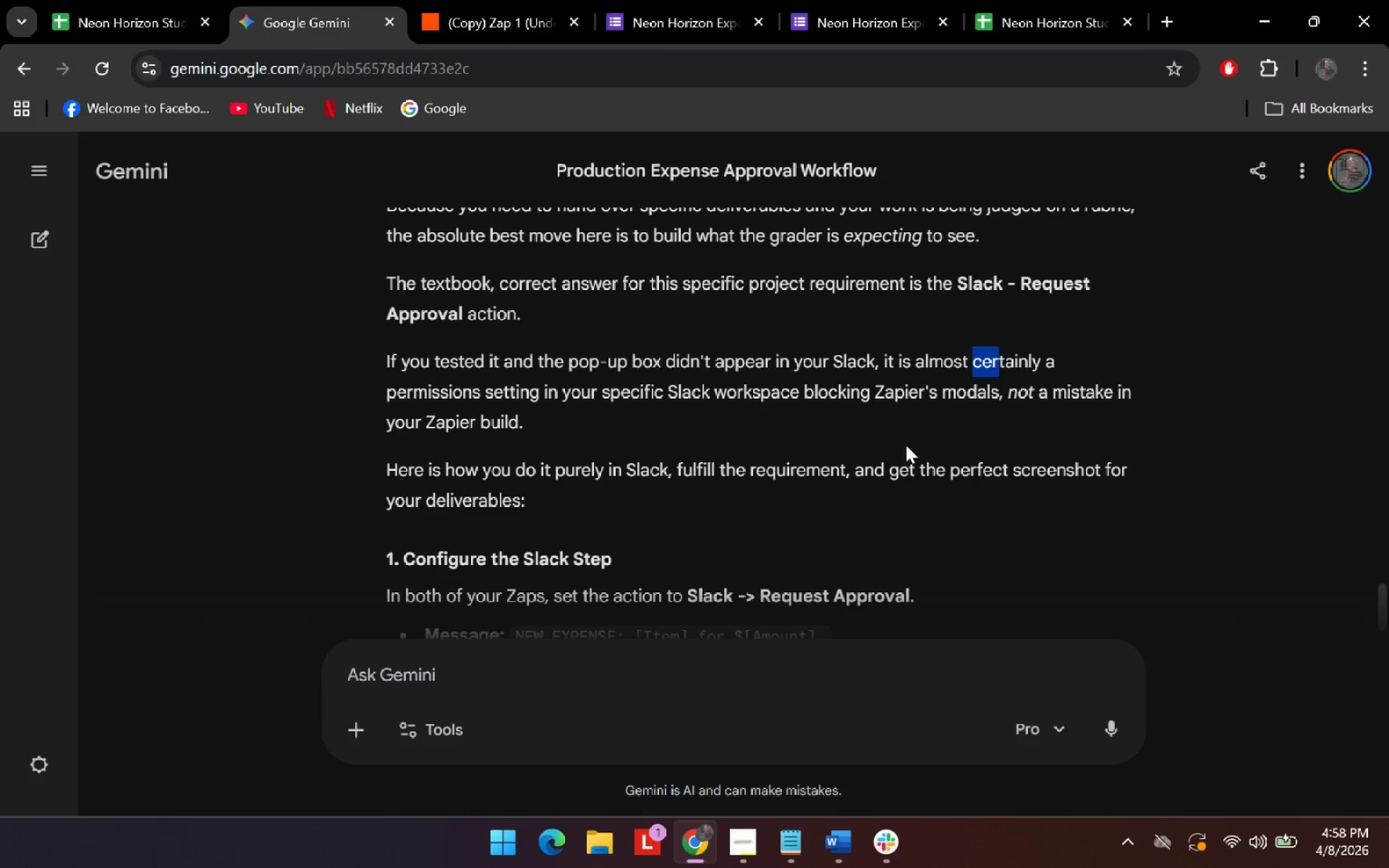 
left_click_drag(start_coordinate=[451, 247], to_coordinate=[798, 251])
 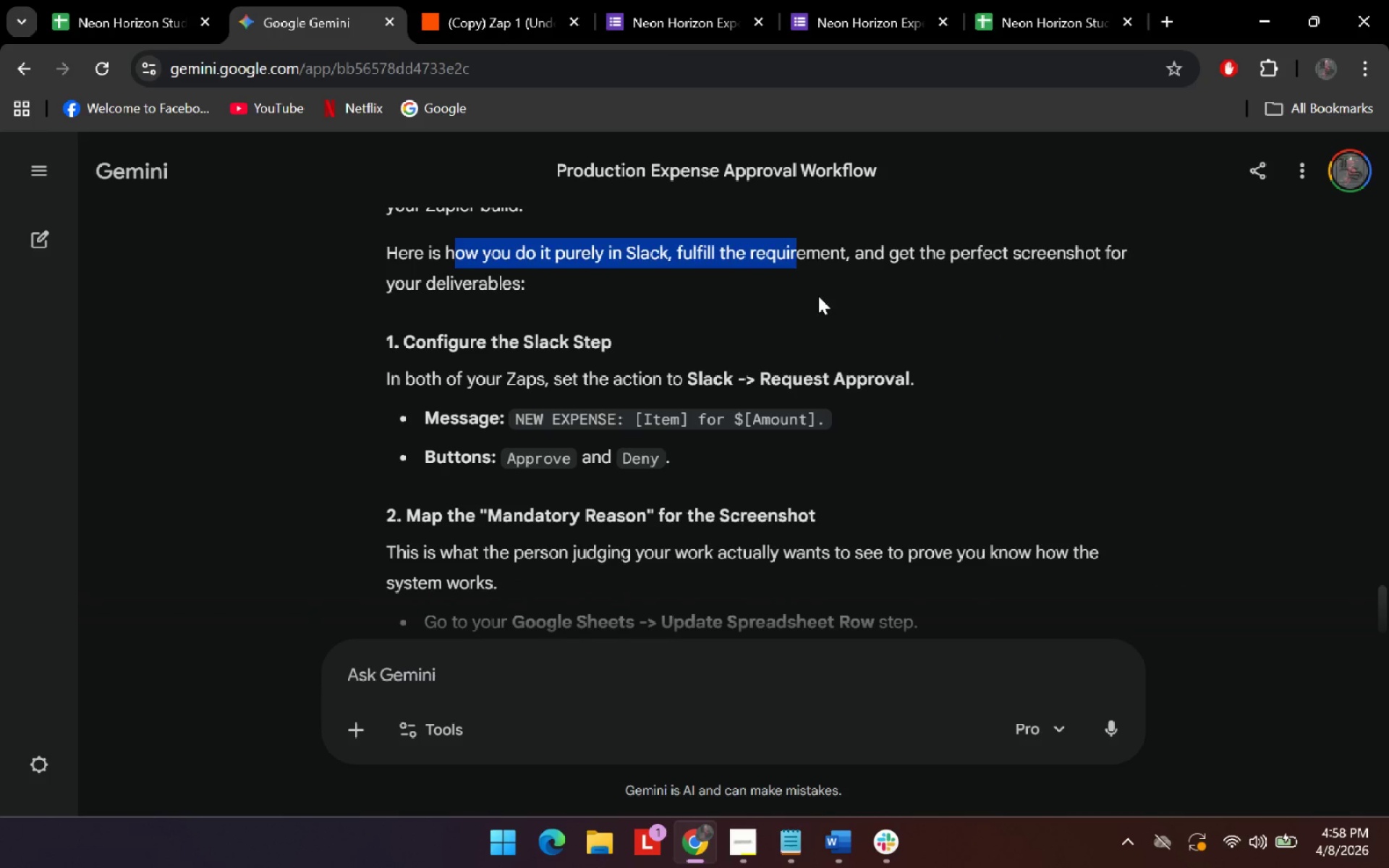 
scroll: coordinate [435, 432], scroll_direction: down, amount: 2.0
 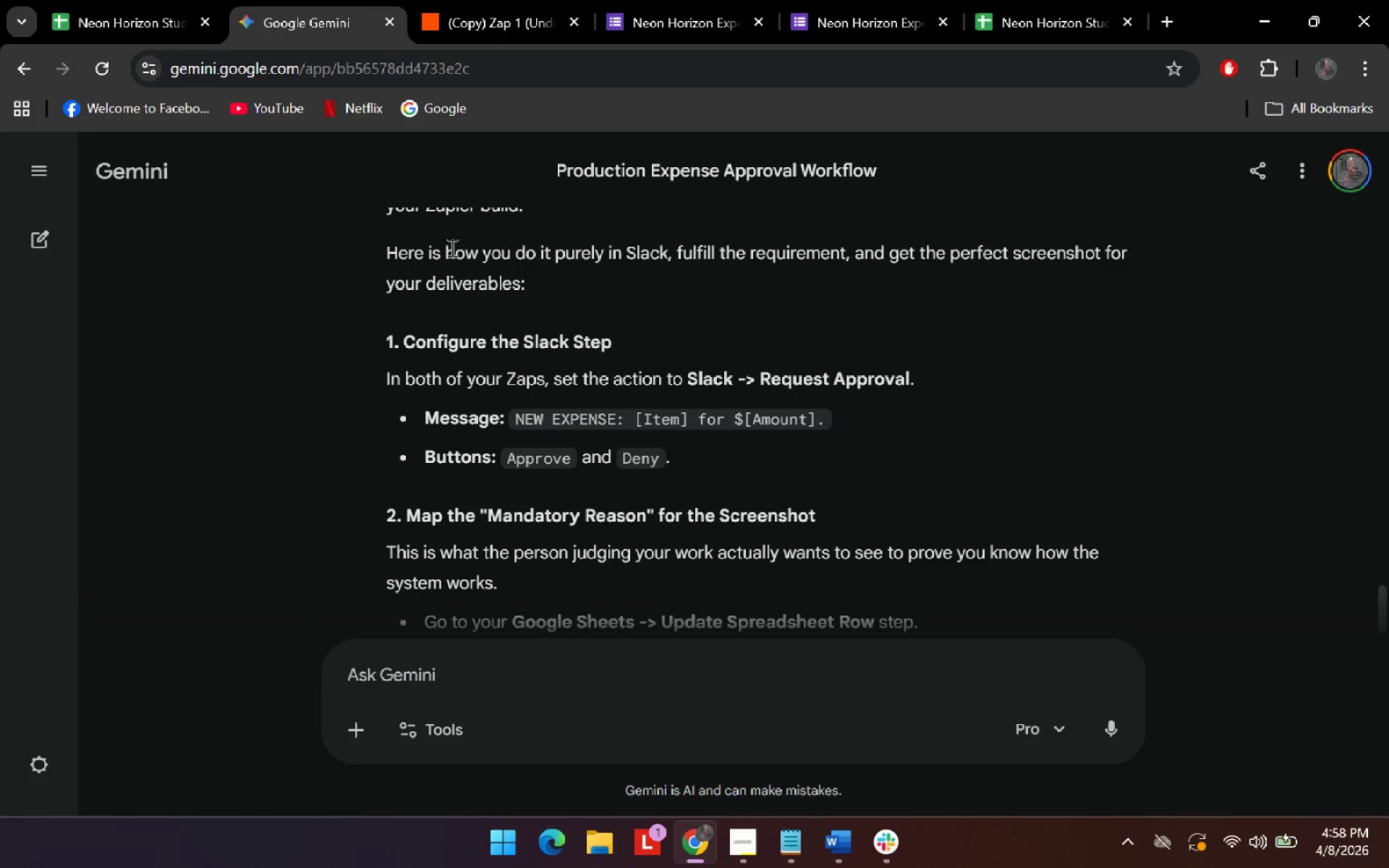 
left_click([818, 297])
 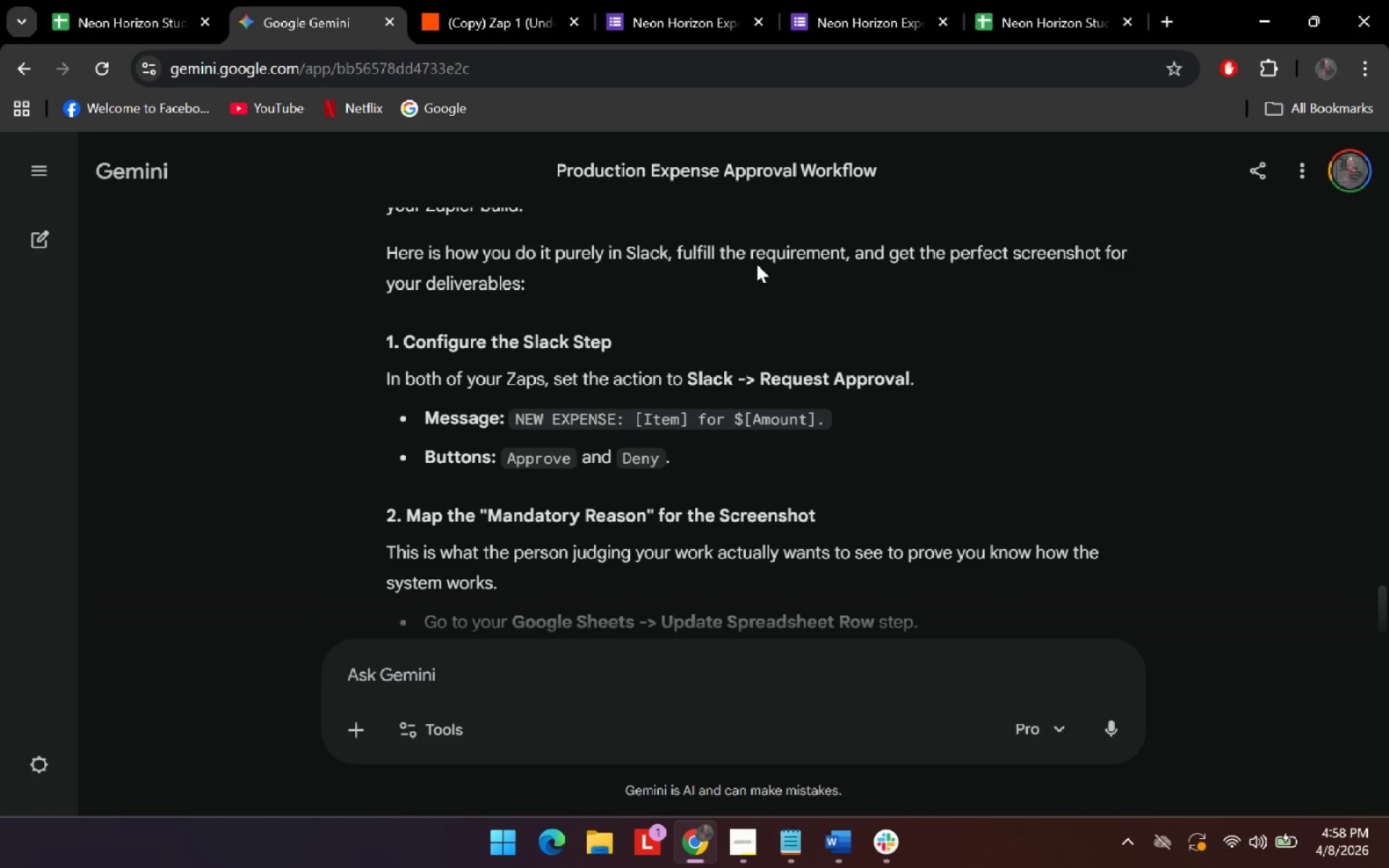 
left_click_drag(start_coordinate=[778, 256], to_coordinate=[891, 251])
 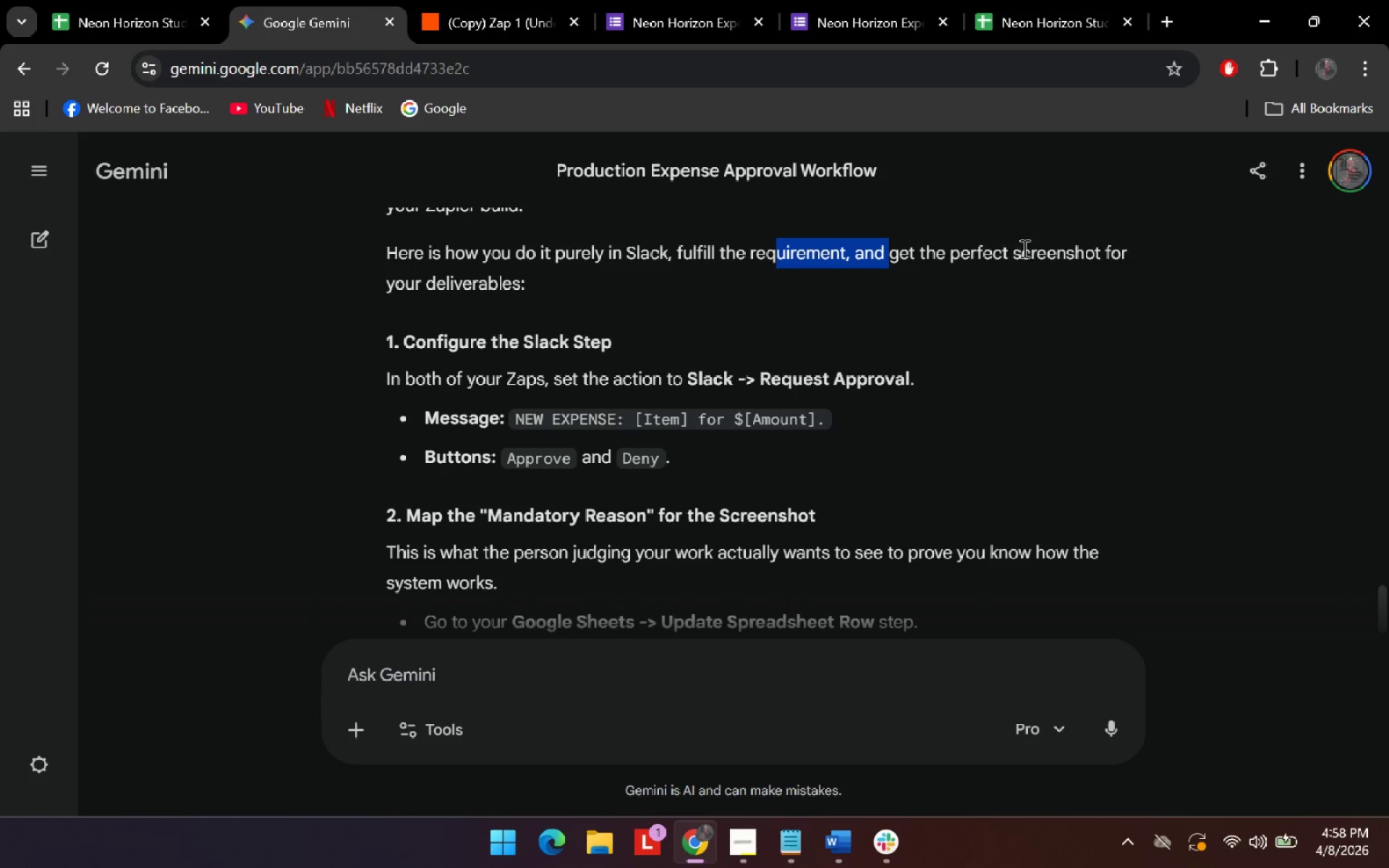 
left_click_drag(start_coordinate=[1027, 250], to_coordinate=[1049, 250])
 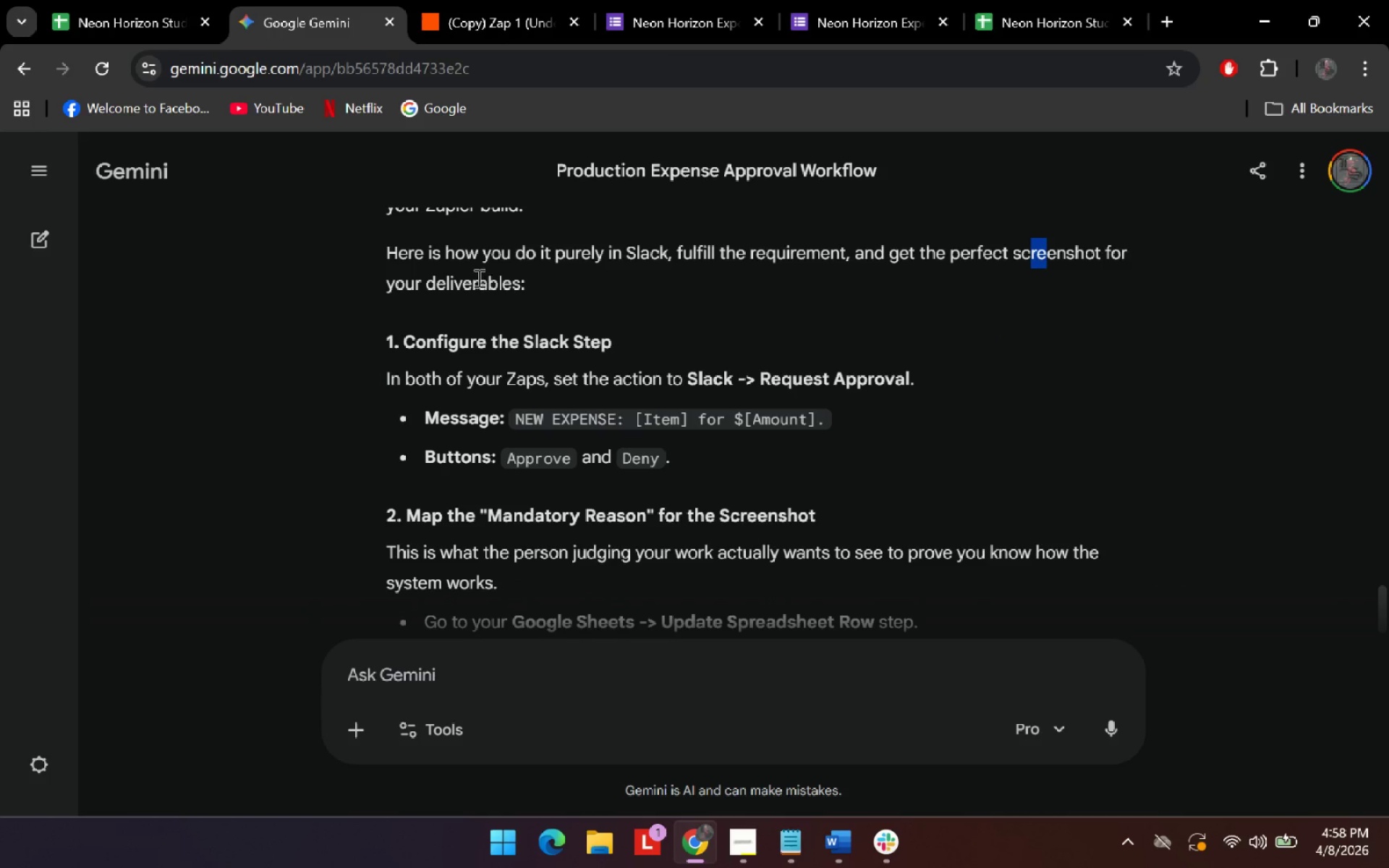 
left_click_drag(start_coordinate=[477, 278], to_coordinate=[511, 287])
 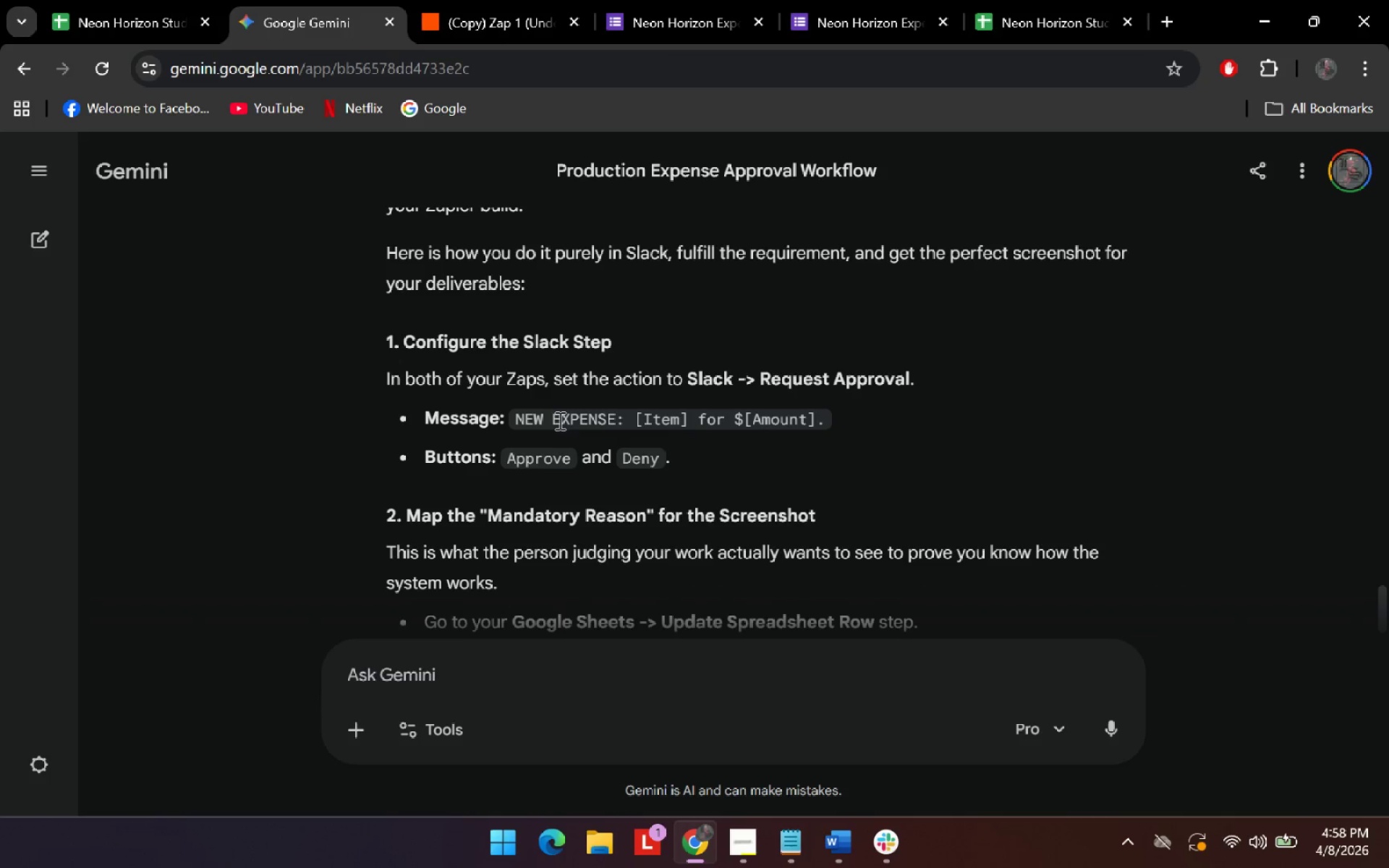 
wait(7.16)
 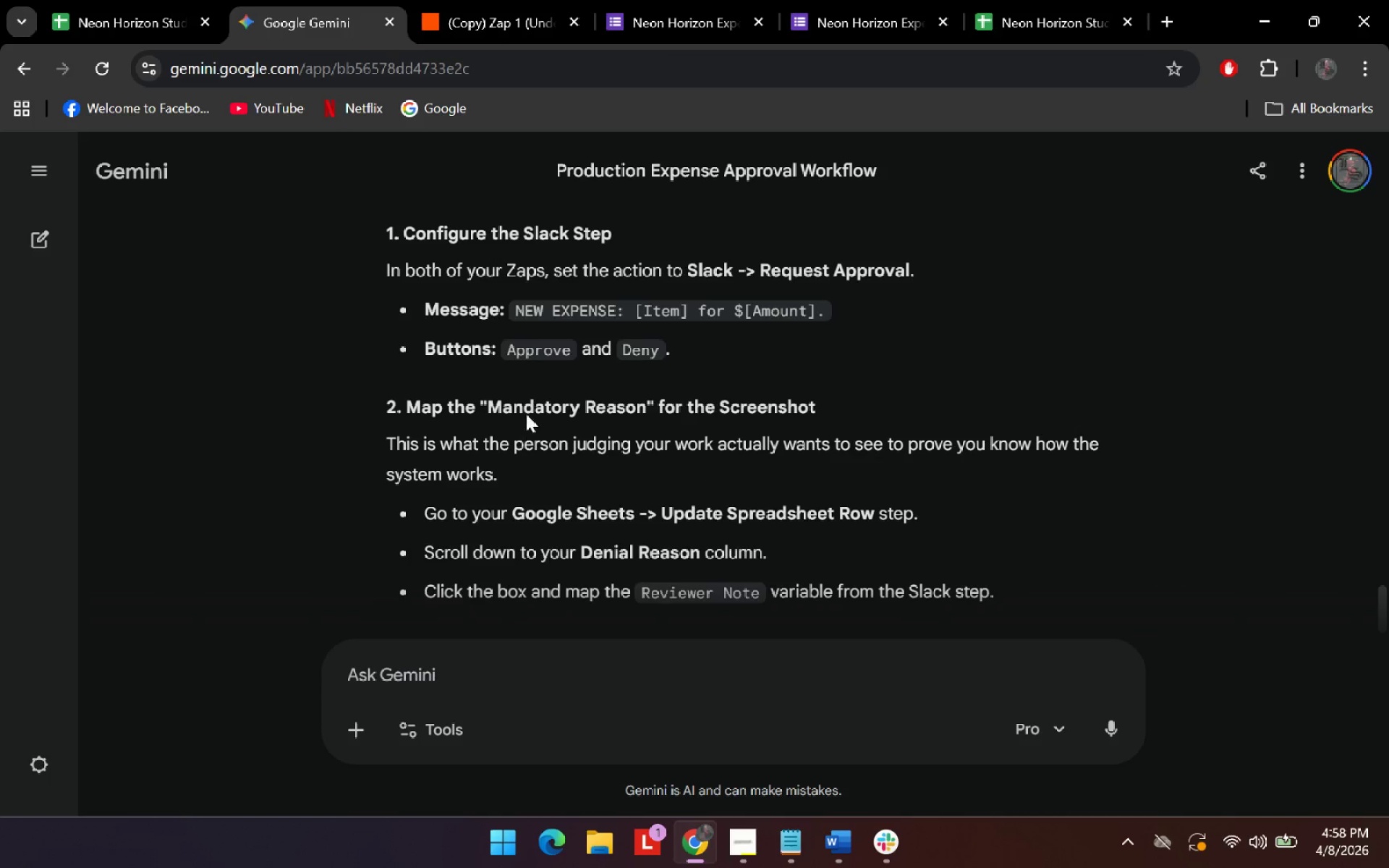 
left_click_drag(start_coordinate=[526, 397], to_coordinate=[553, 404])